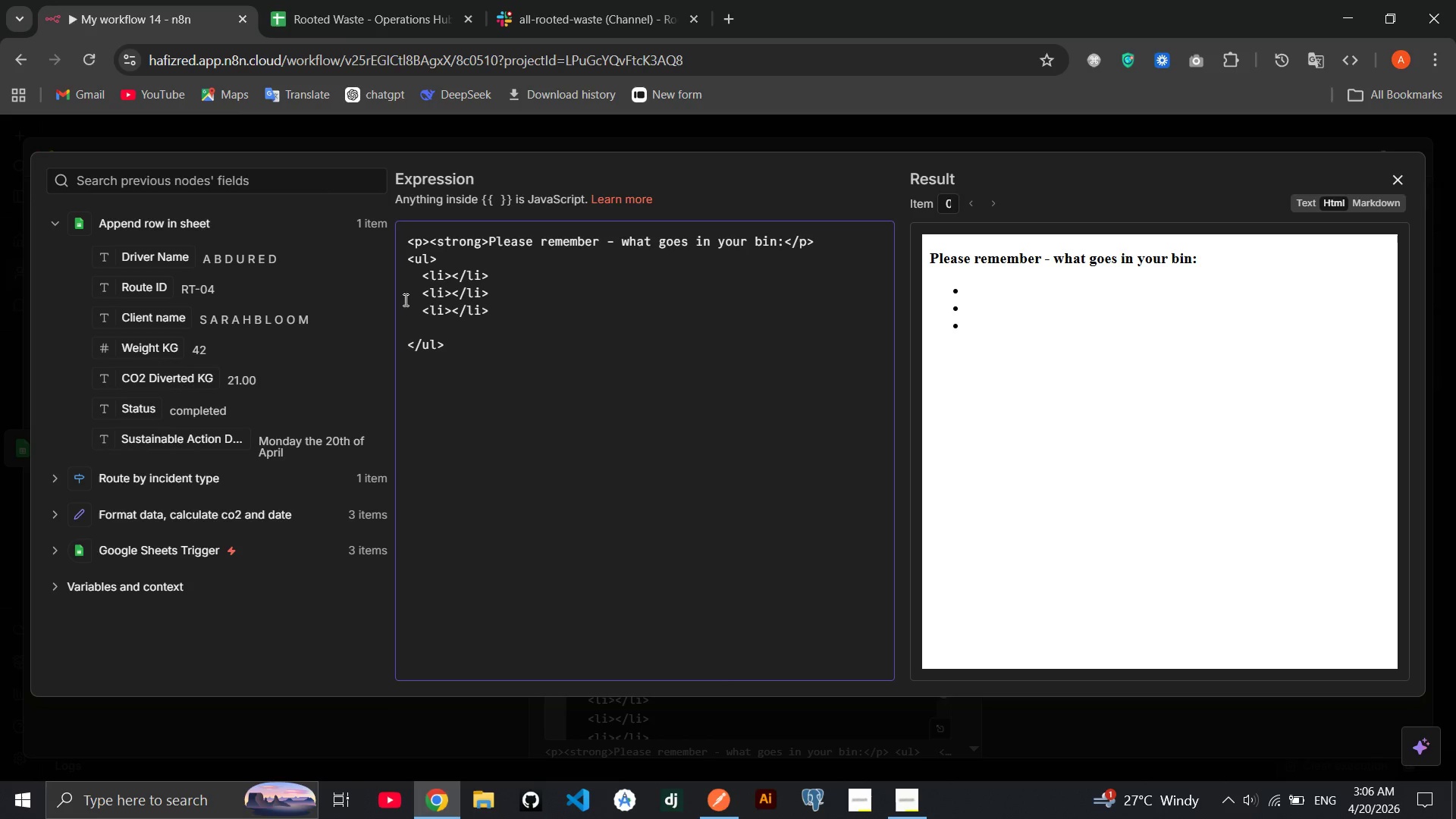 
key(Control+V)
 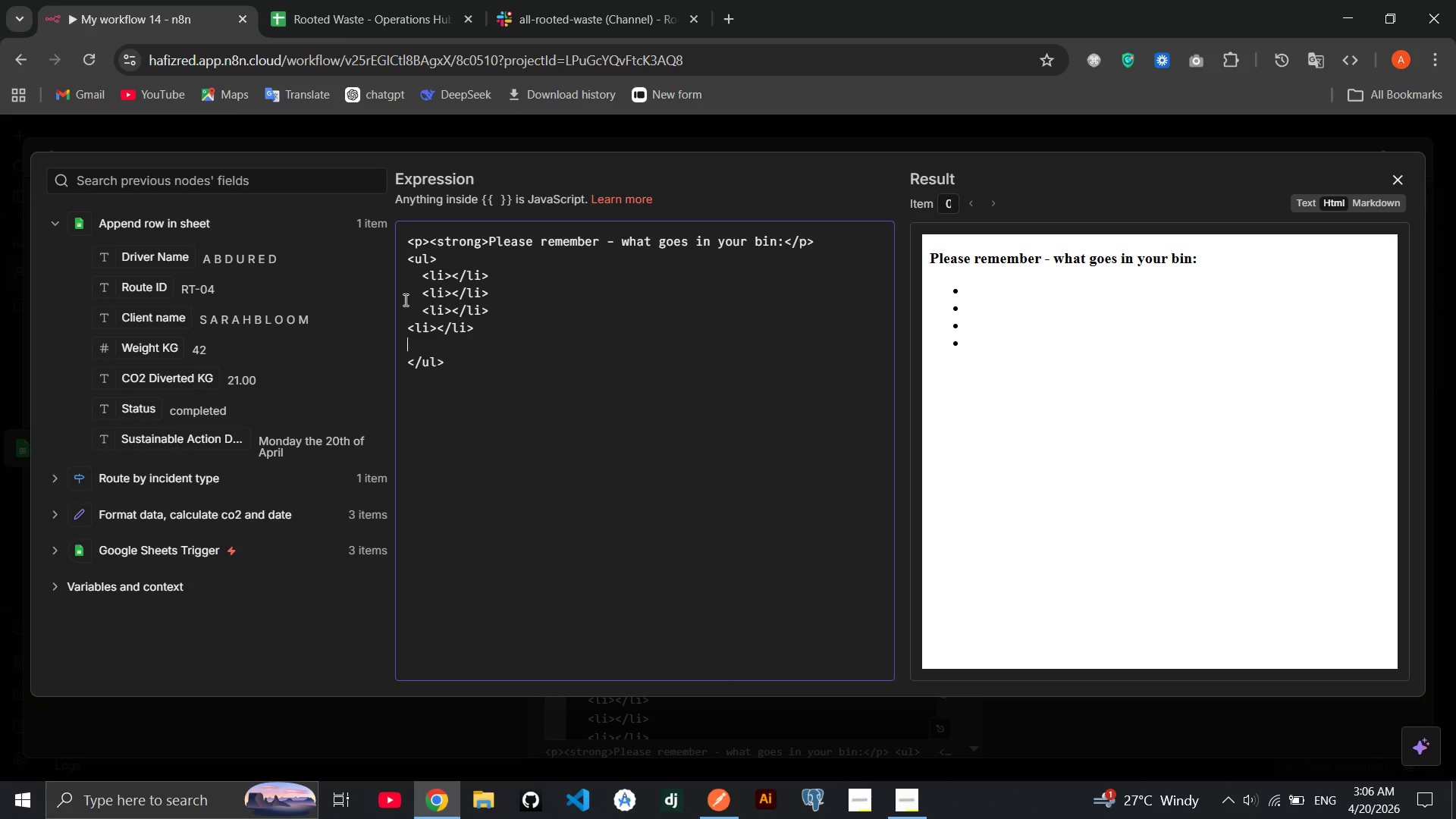 
key(Enter)
 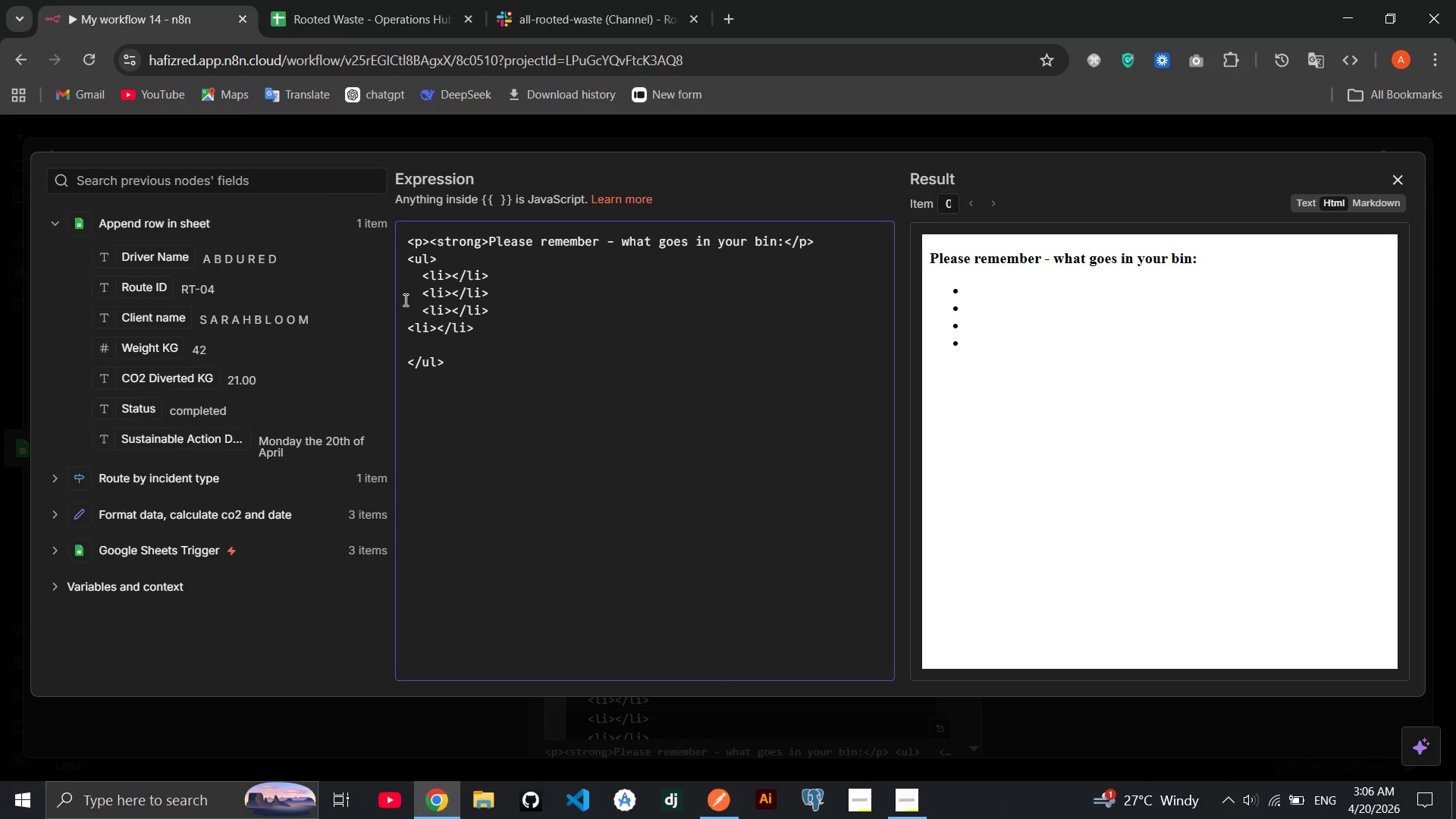 
key(Control+V)
 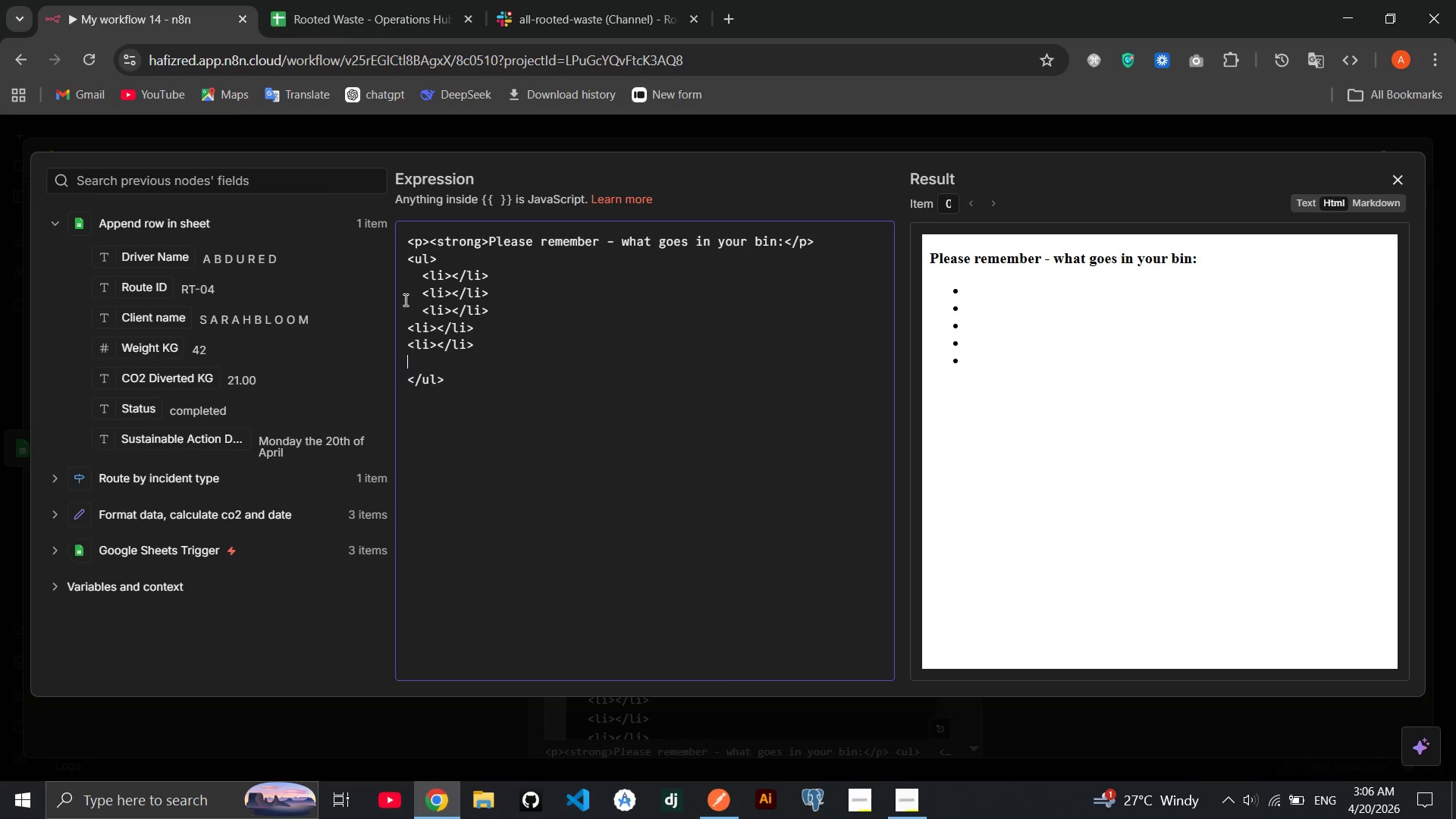 
key(Enter)
 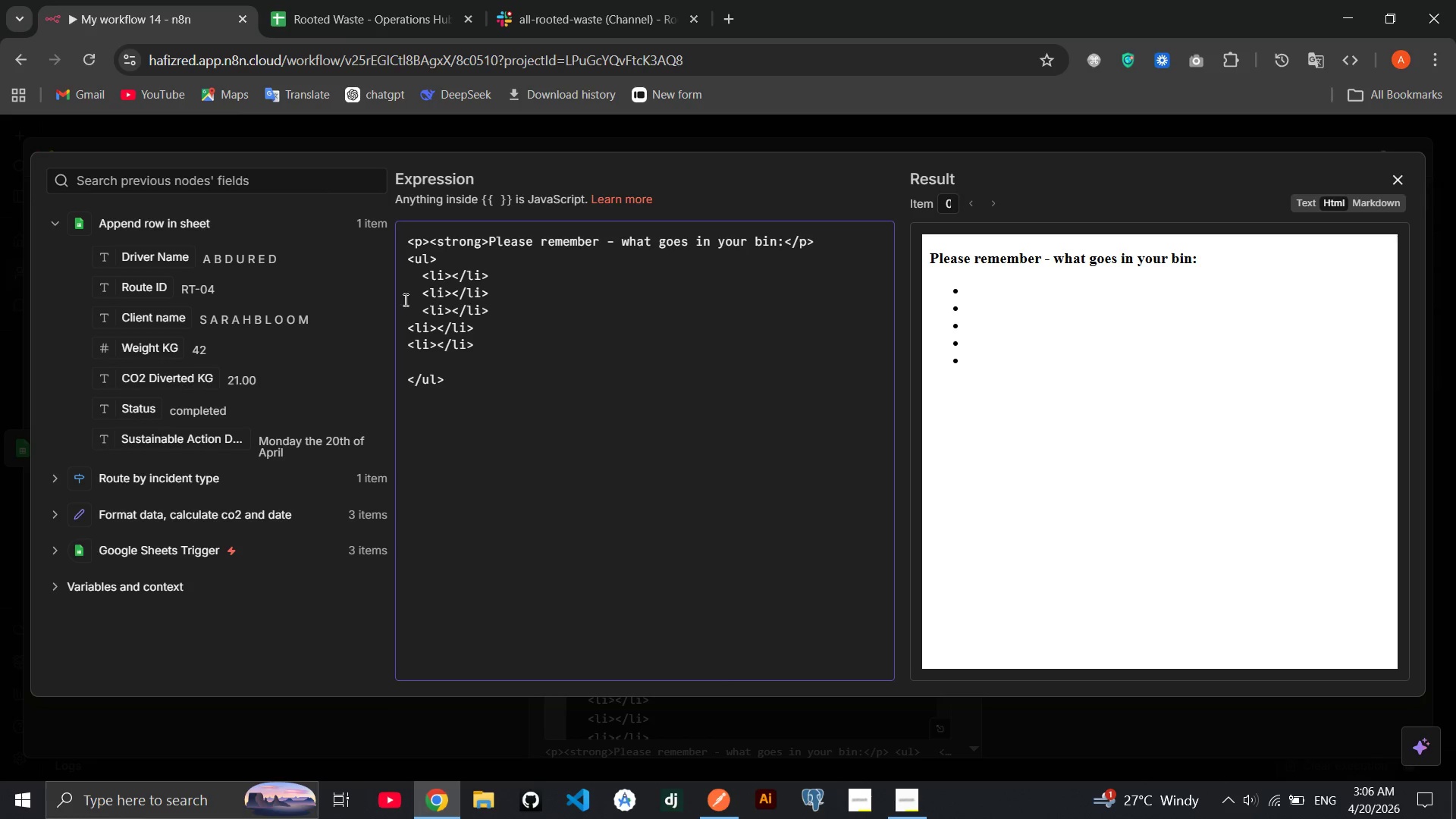 
key(Control+V)
 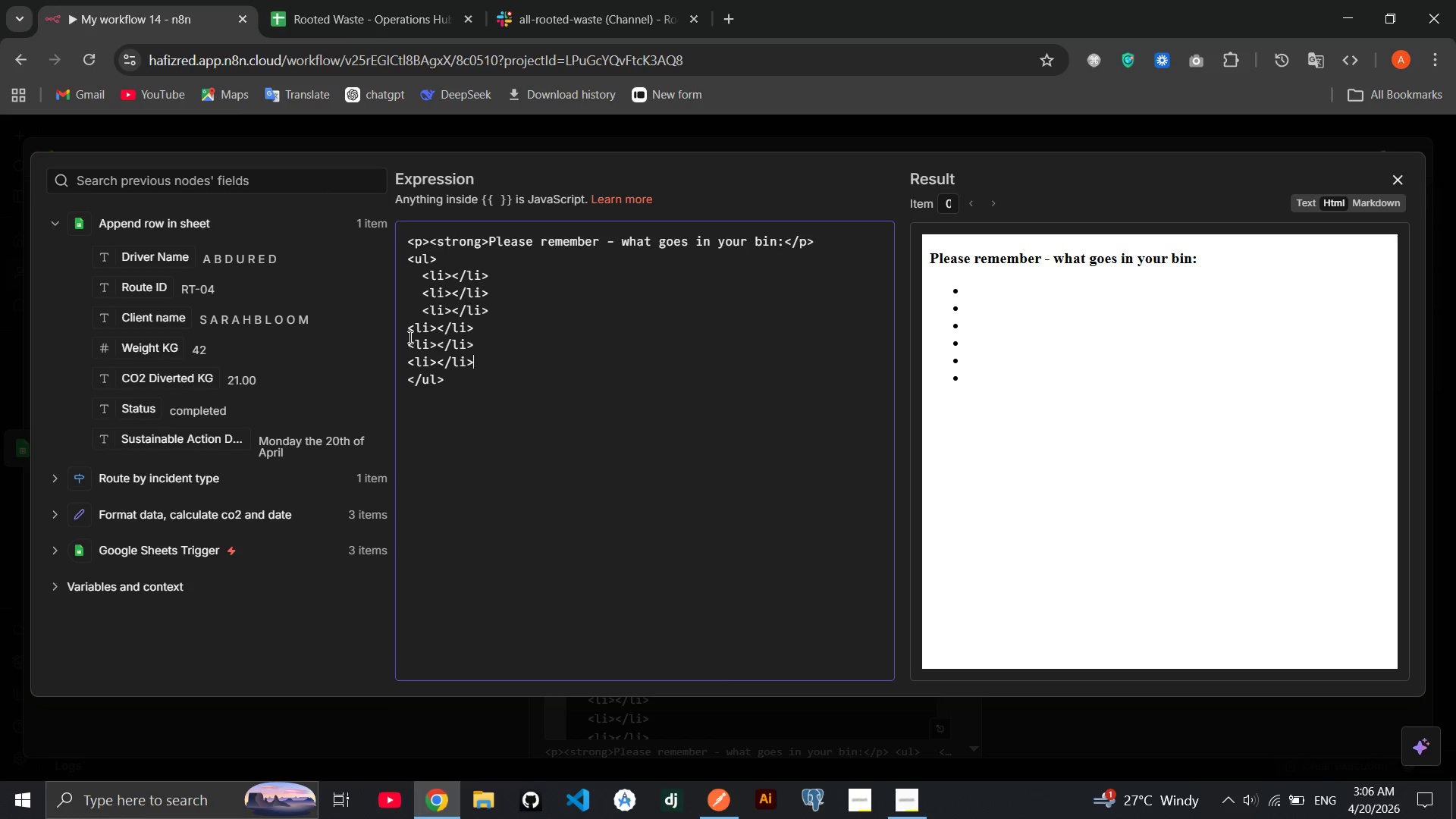 
left_click([409, 337])
 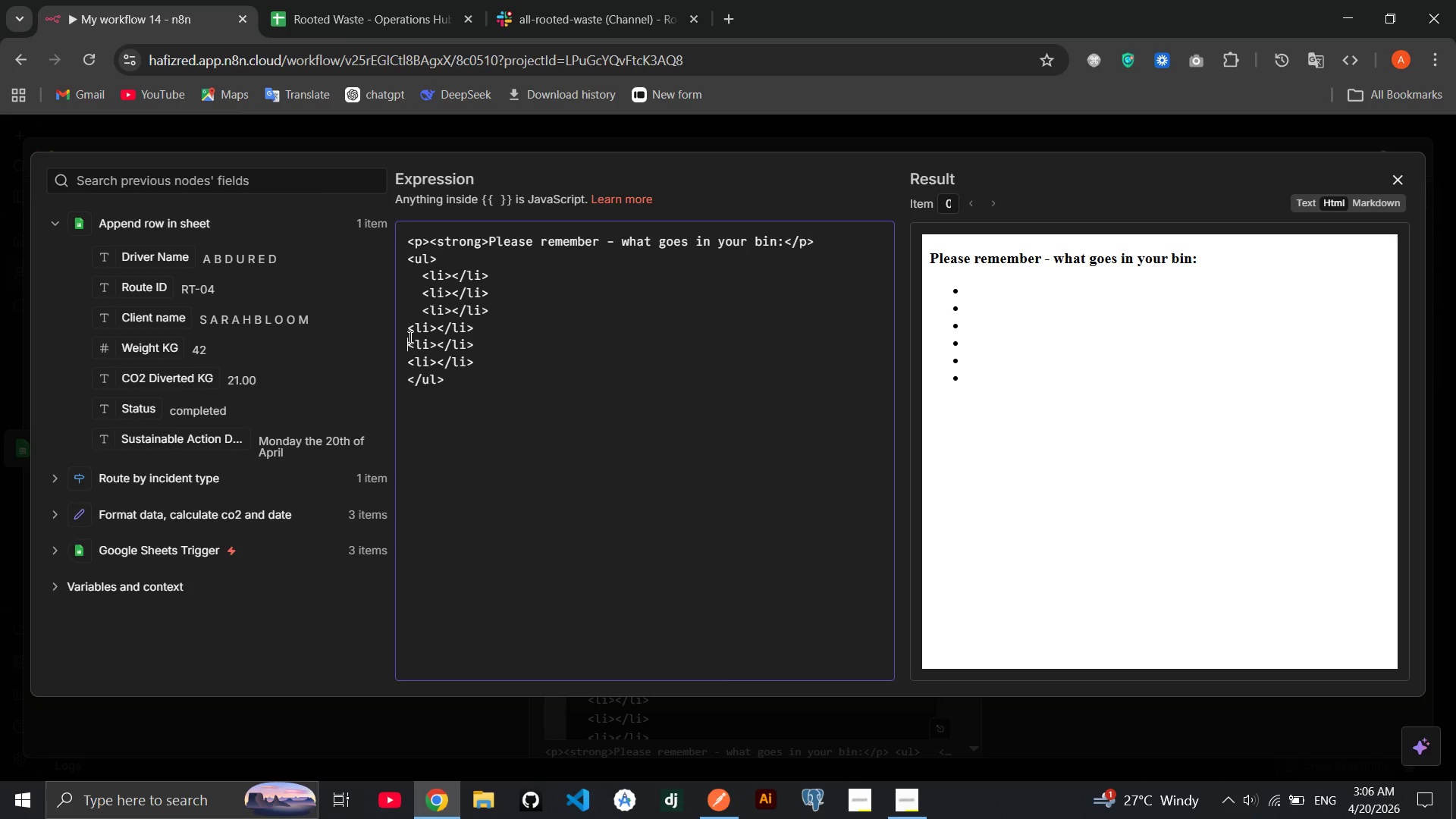 
key(Tab)
 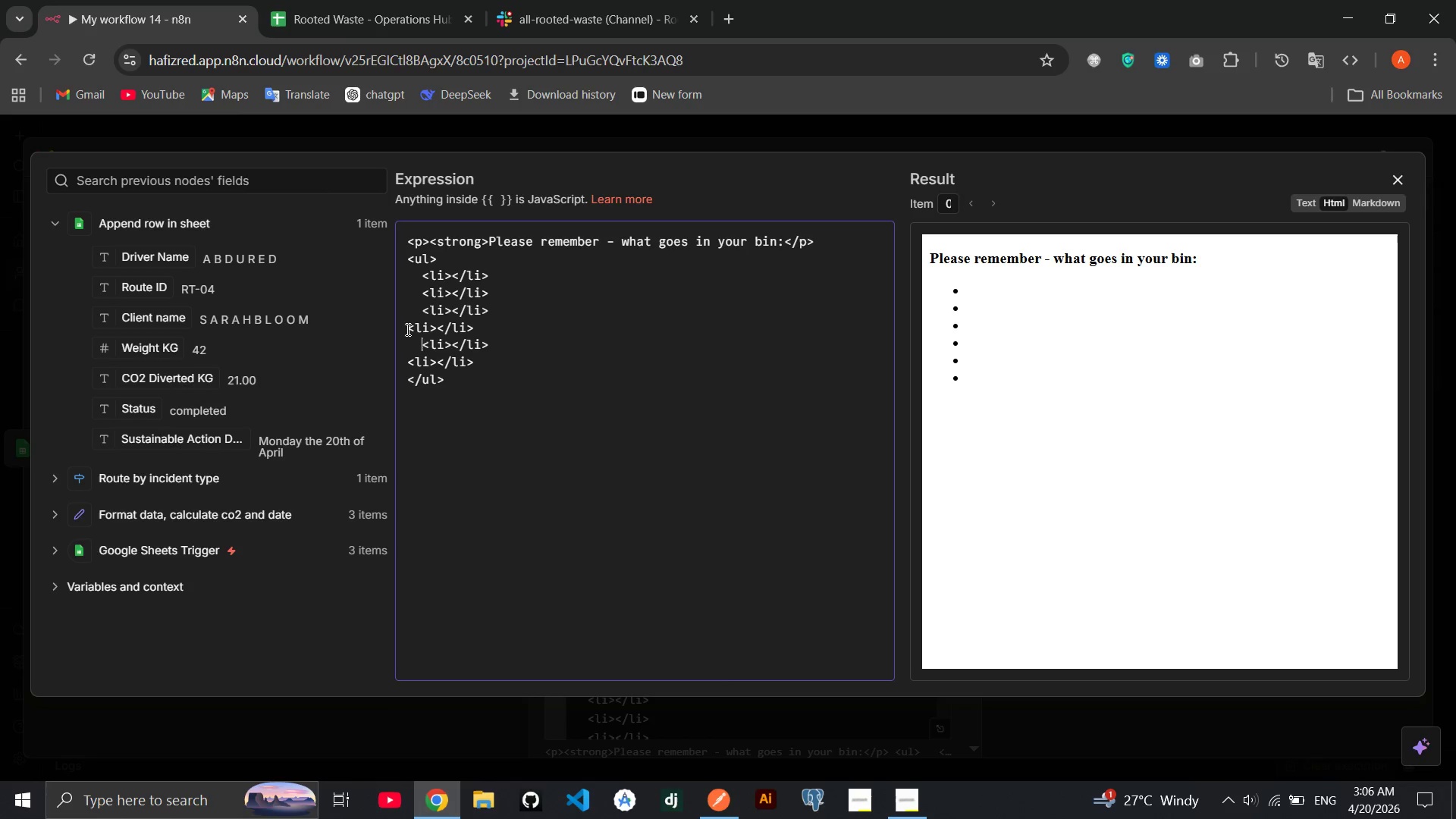 
left_click([406, 329])
 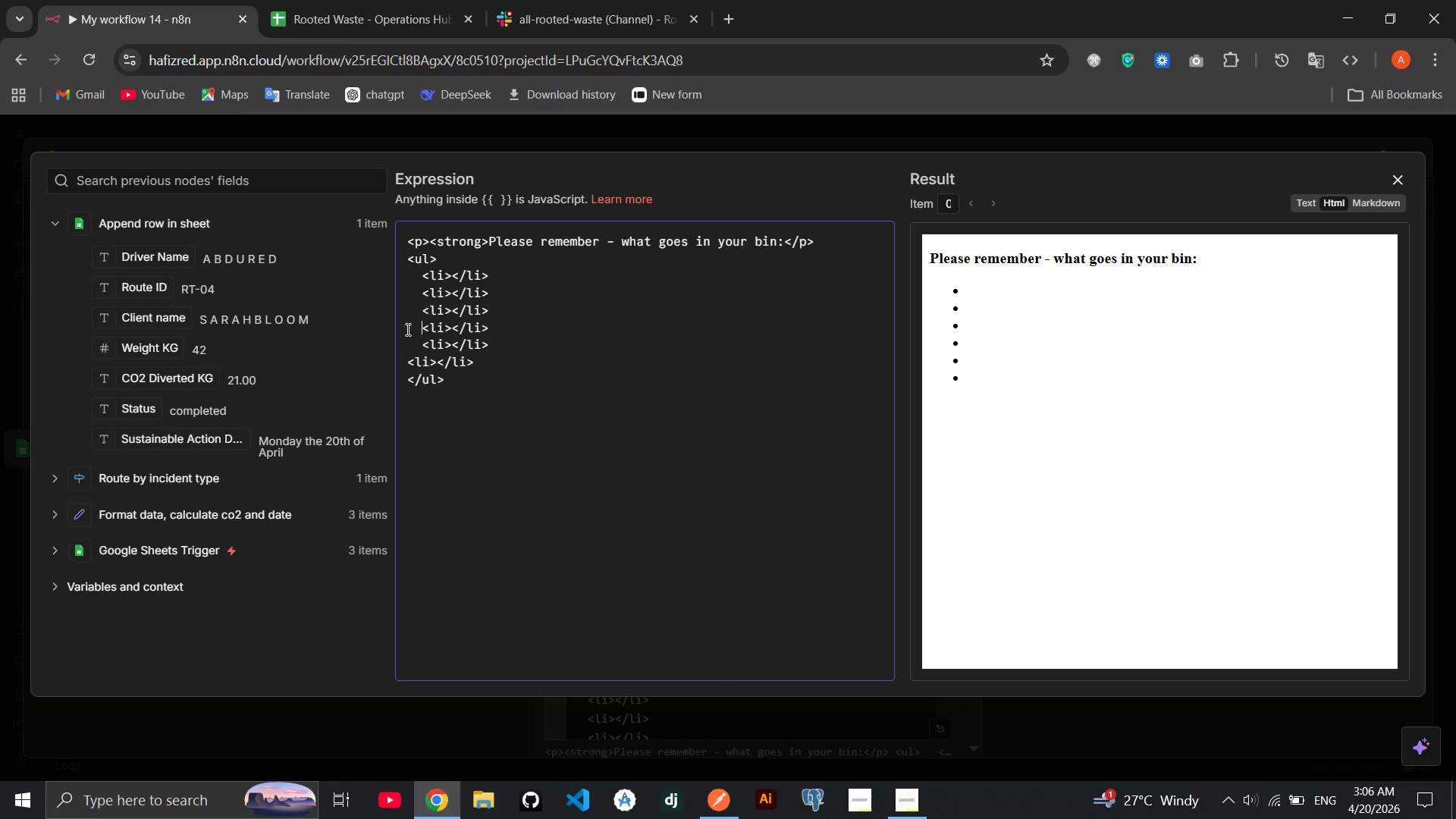 
key(Tab)
 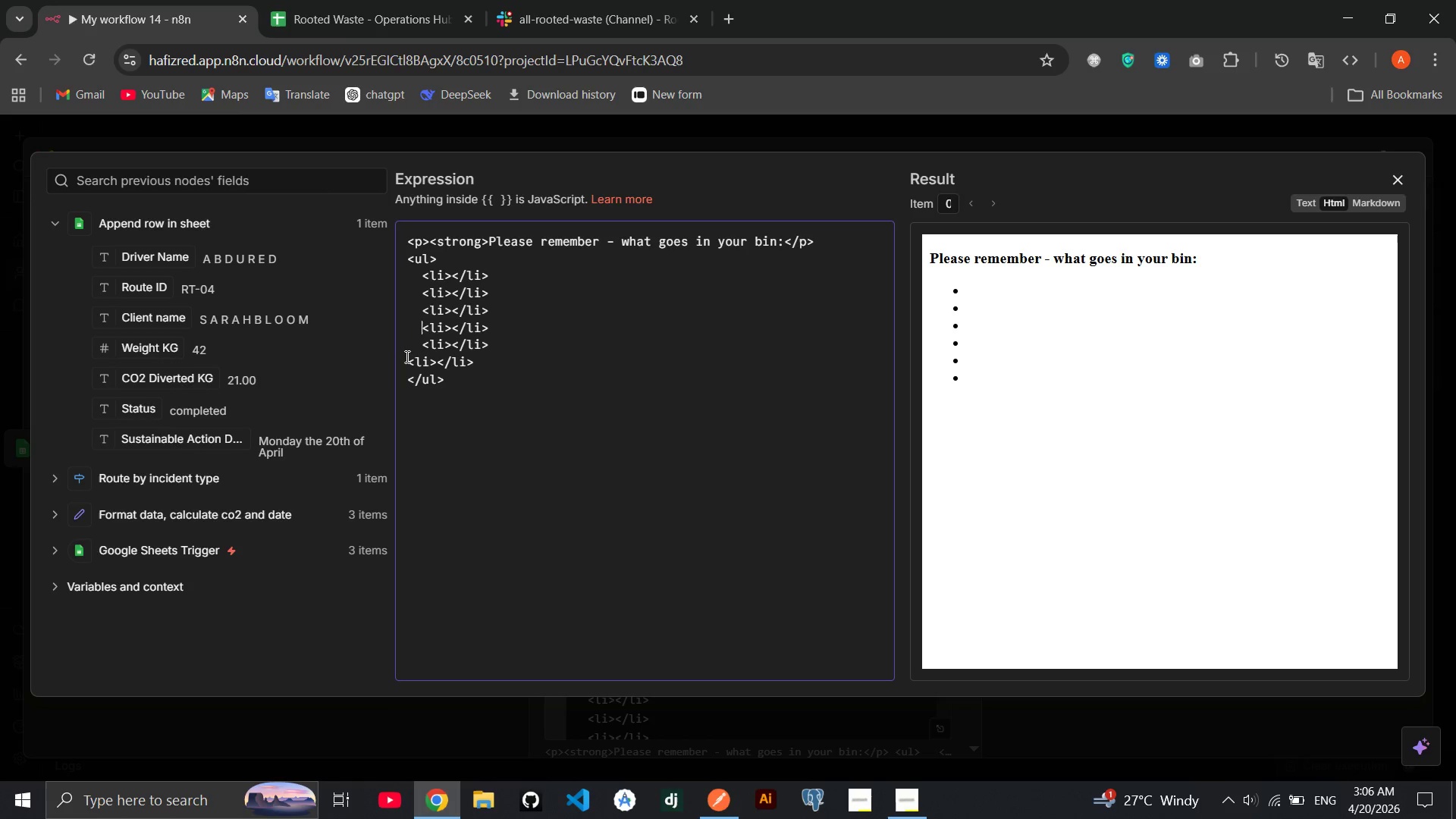 
left_click([406, 357])
 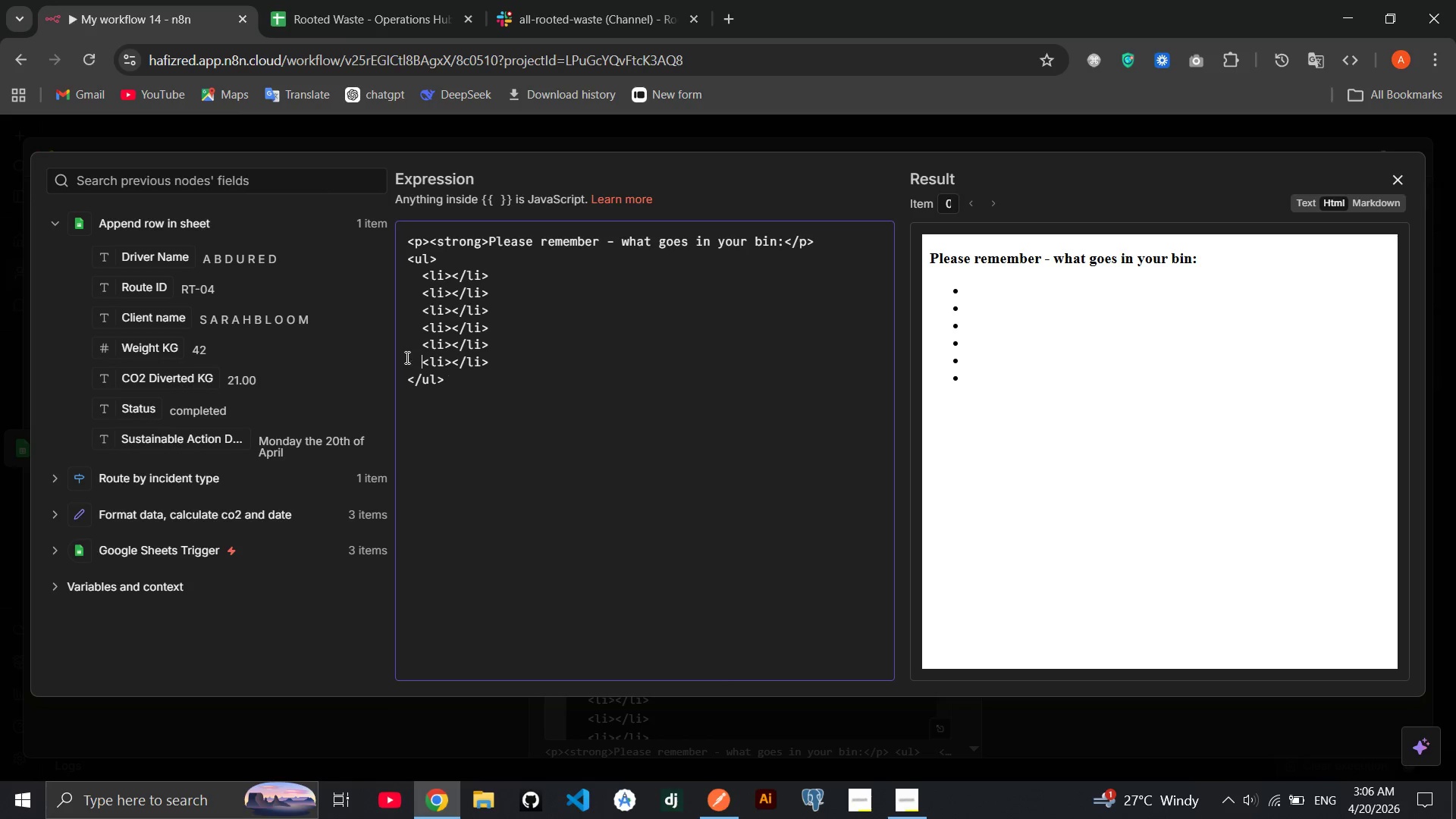 
key(Tab)
 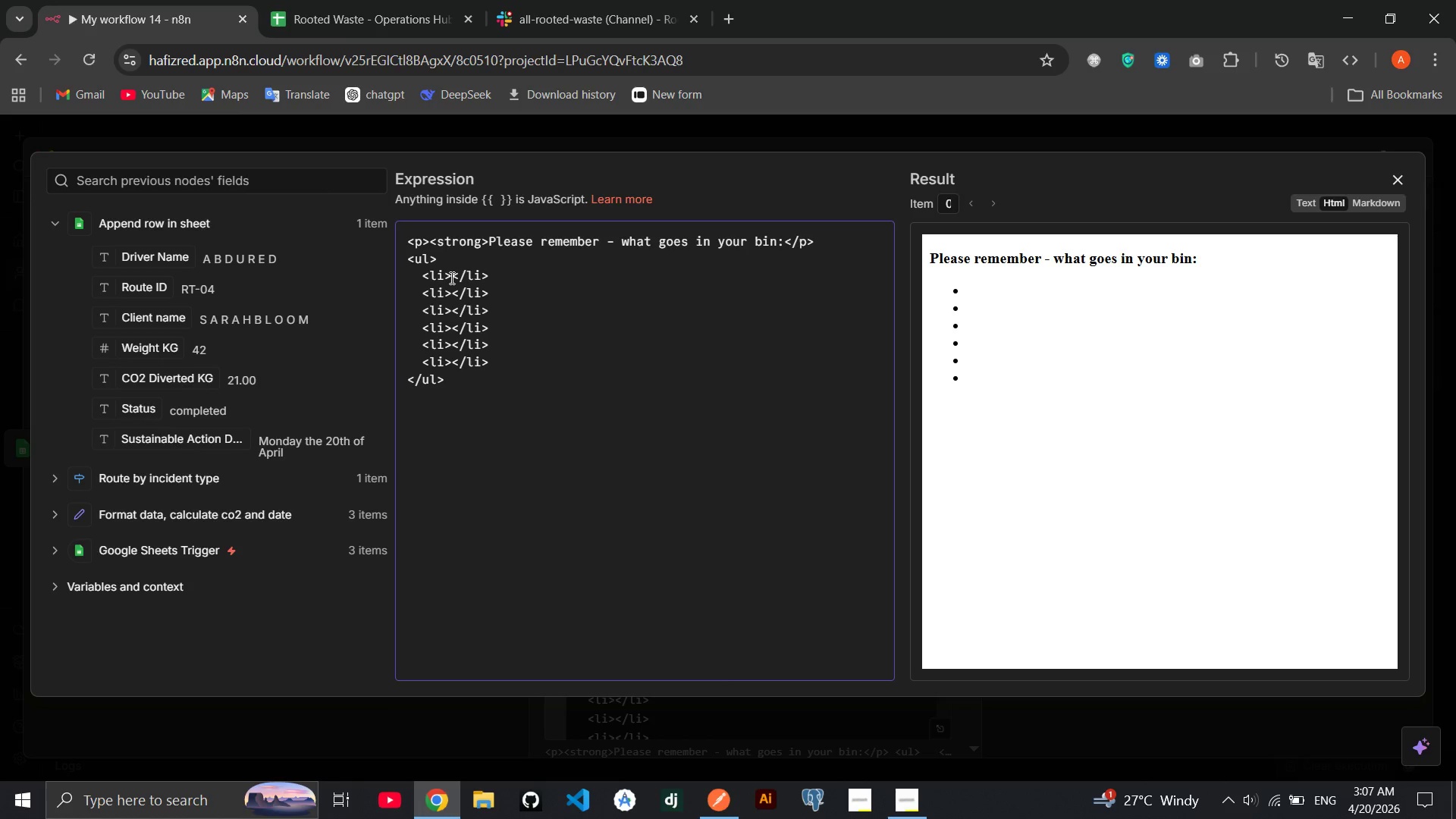 
left_click([450, 278])
 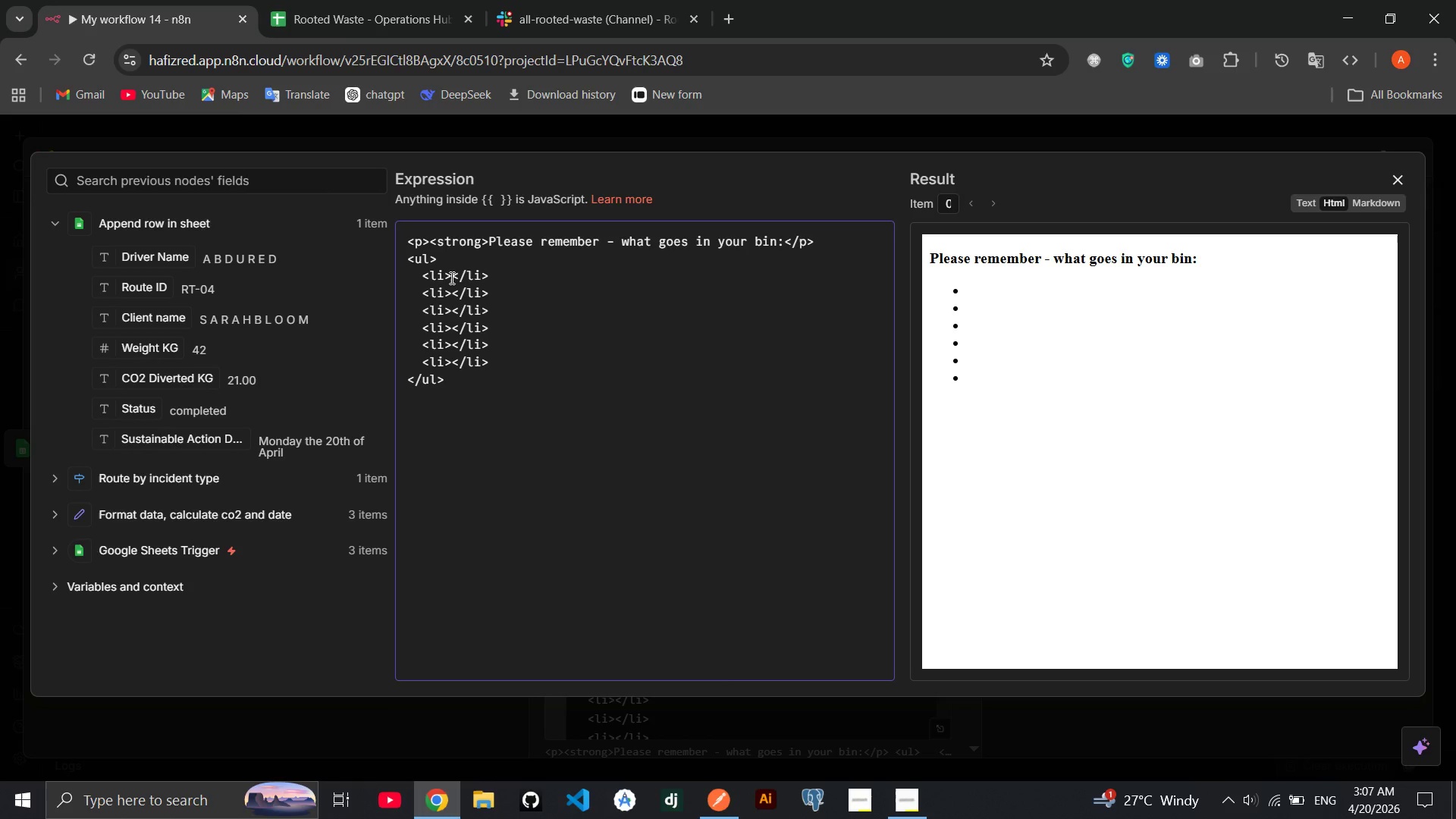 
type(Frit and Vegetables Scraps)
 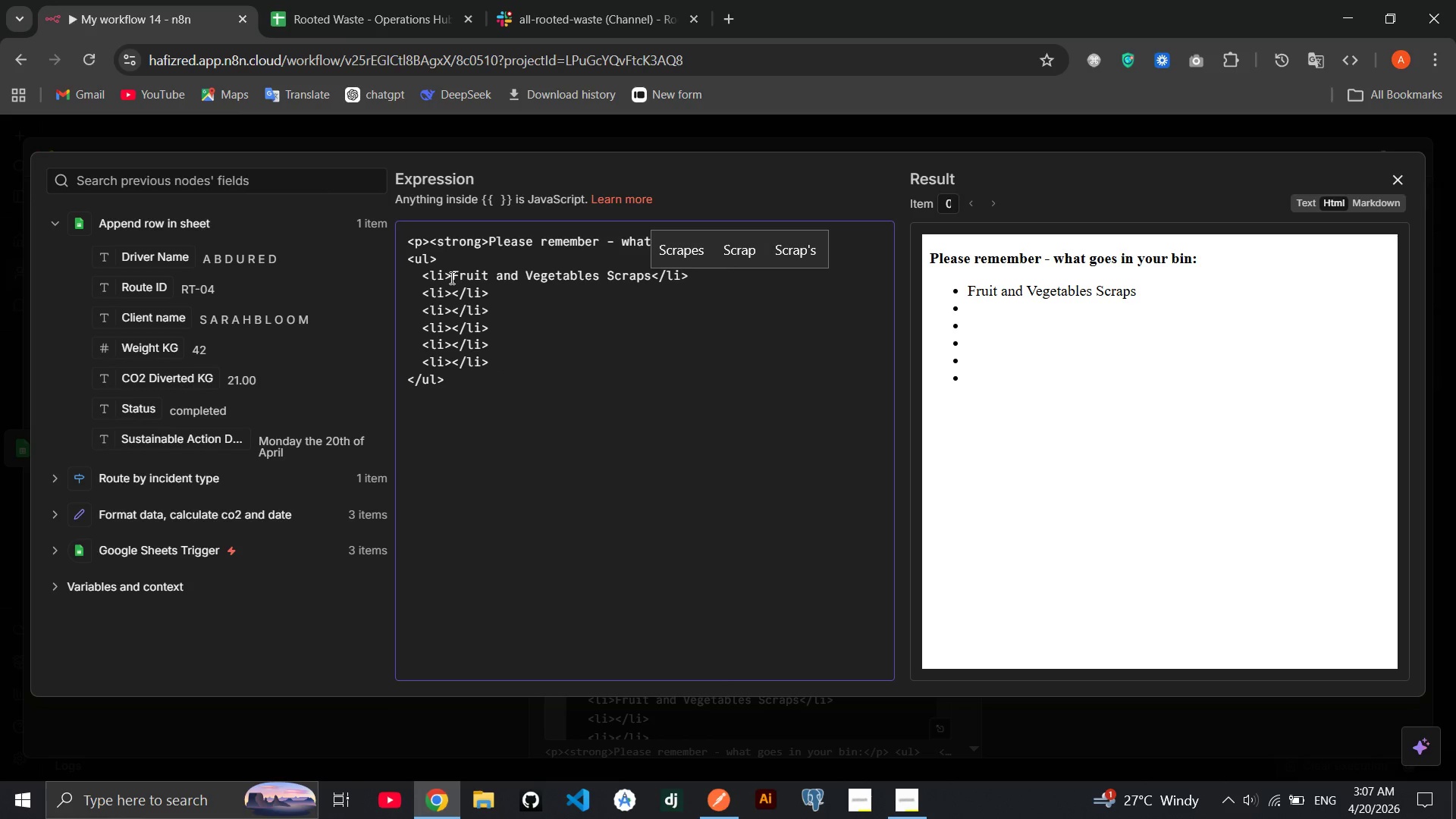 
hold_key(key=U, duration=0.34)
 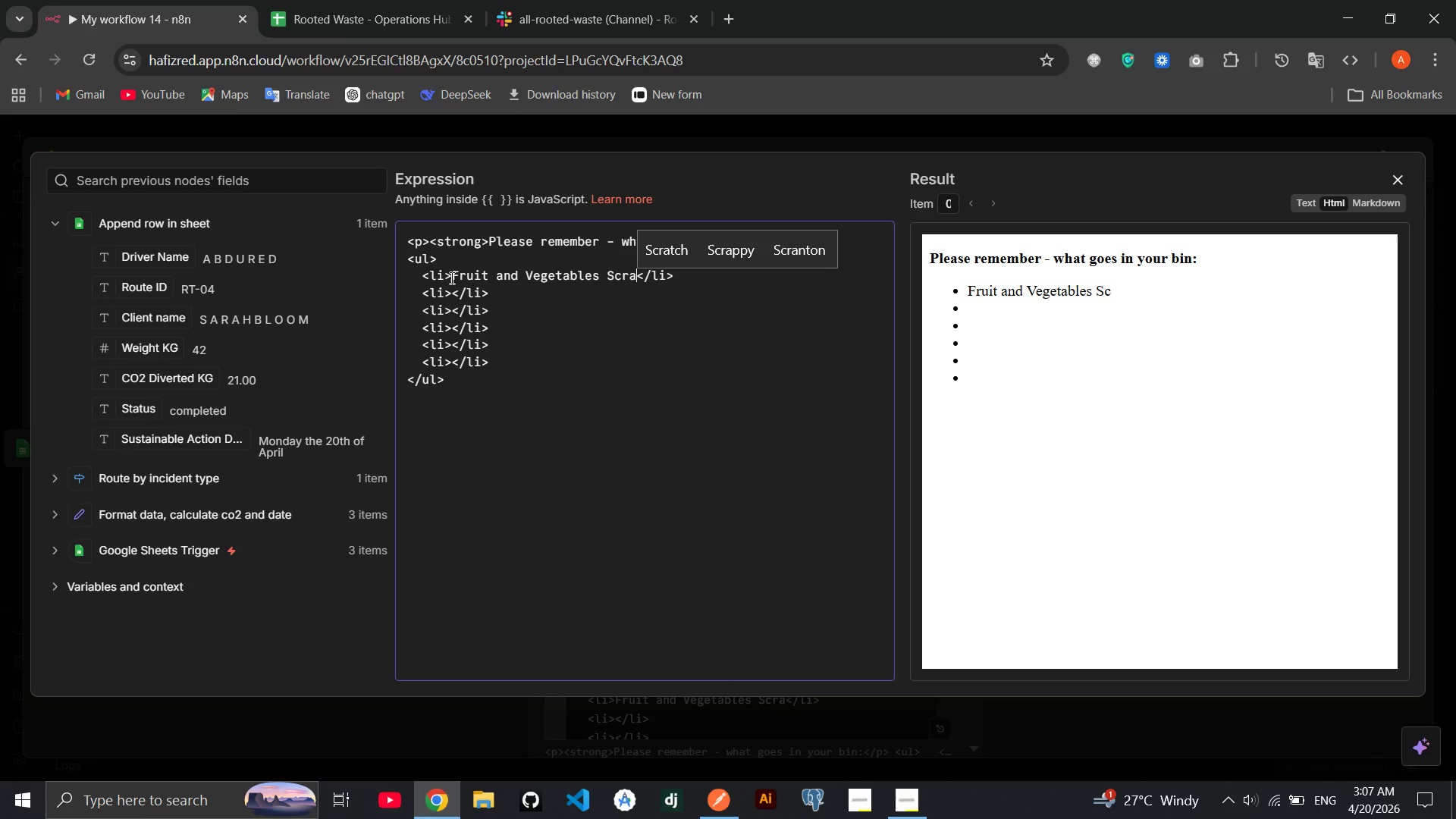 
left_click([450, 278])
 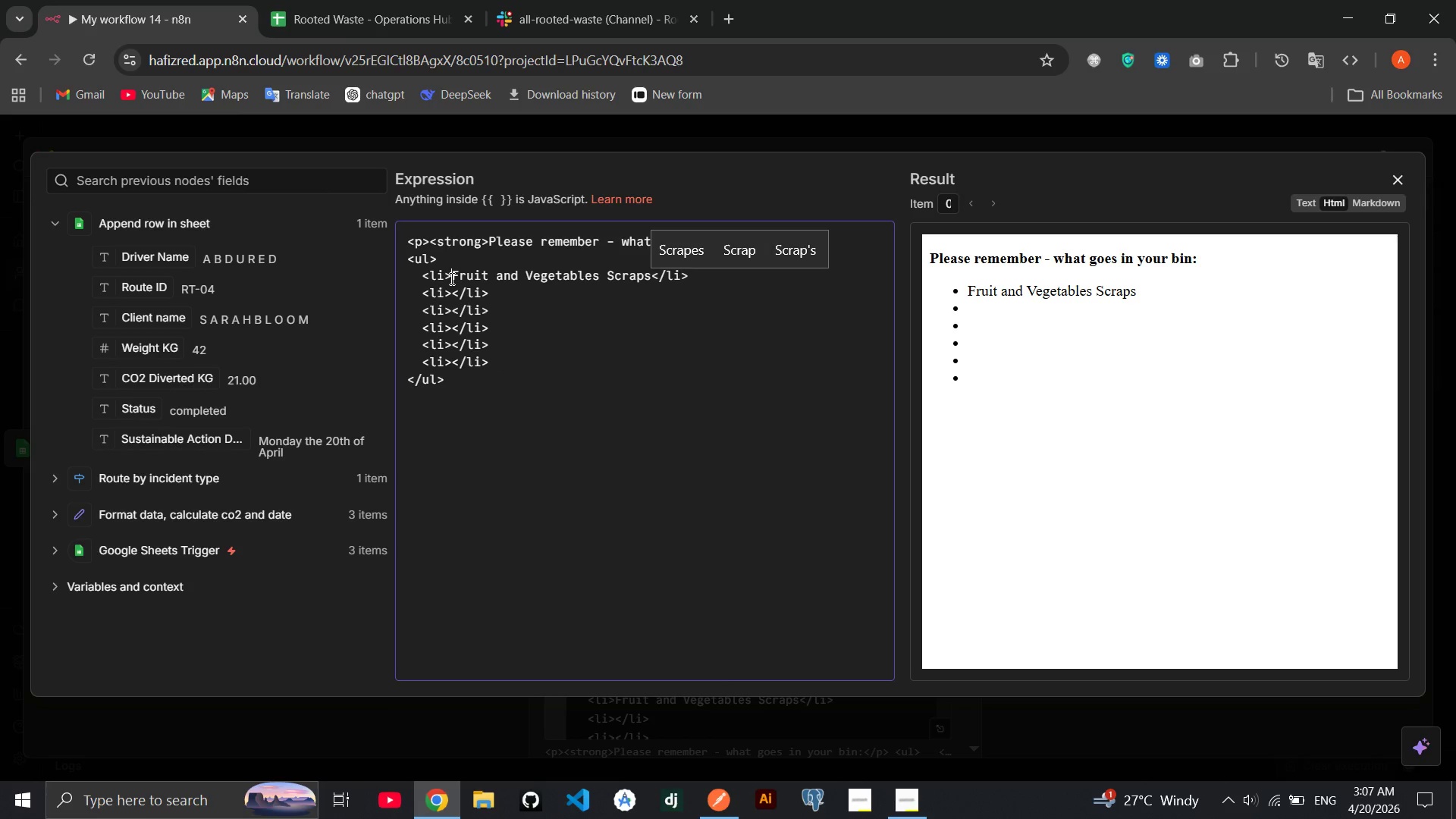 
key(Meta+MetaLeft)
 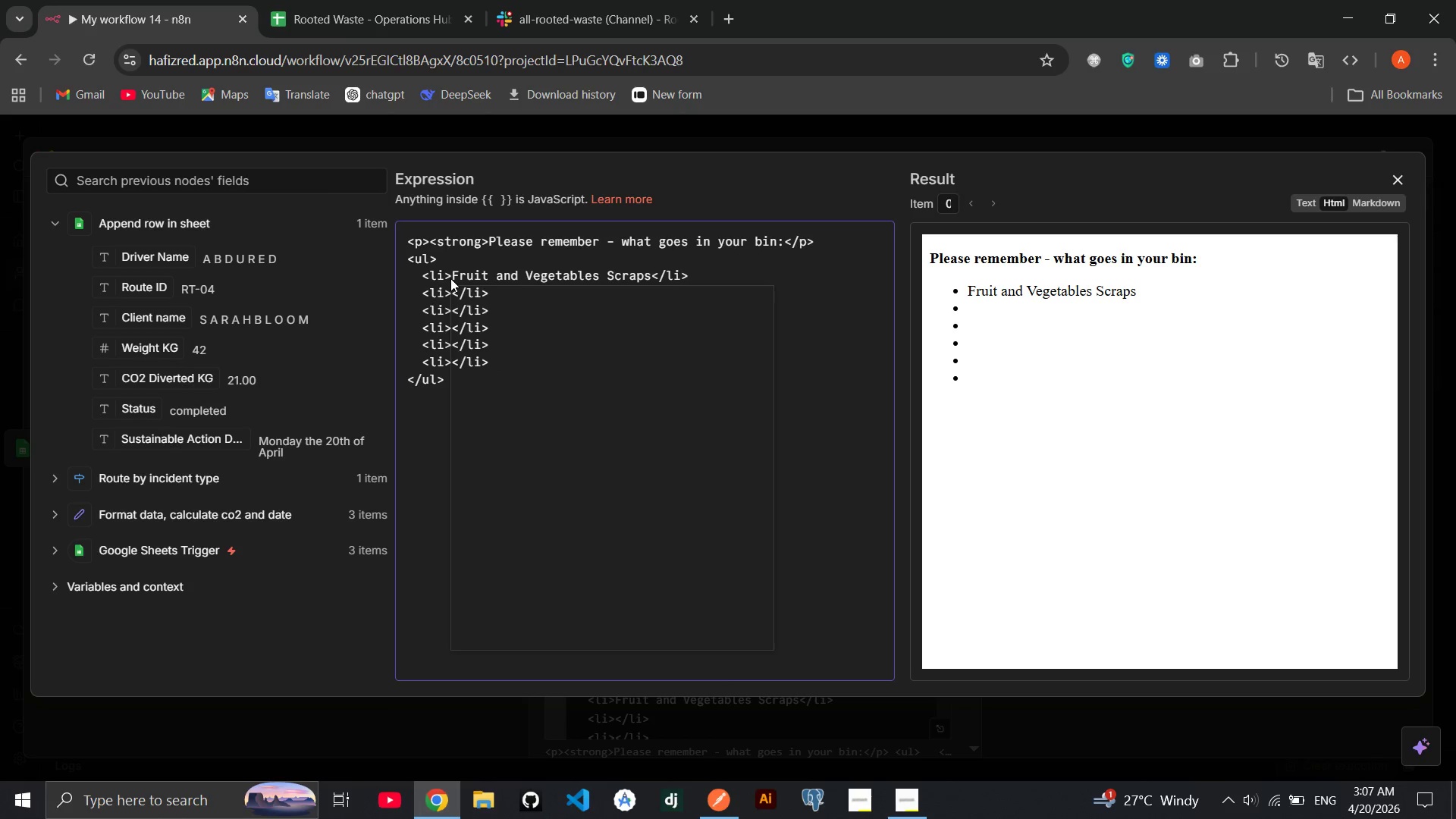 
key(Meta+Period)
 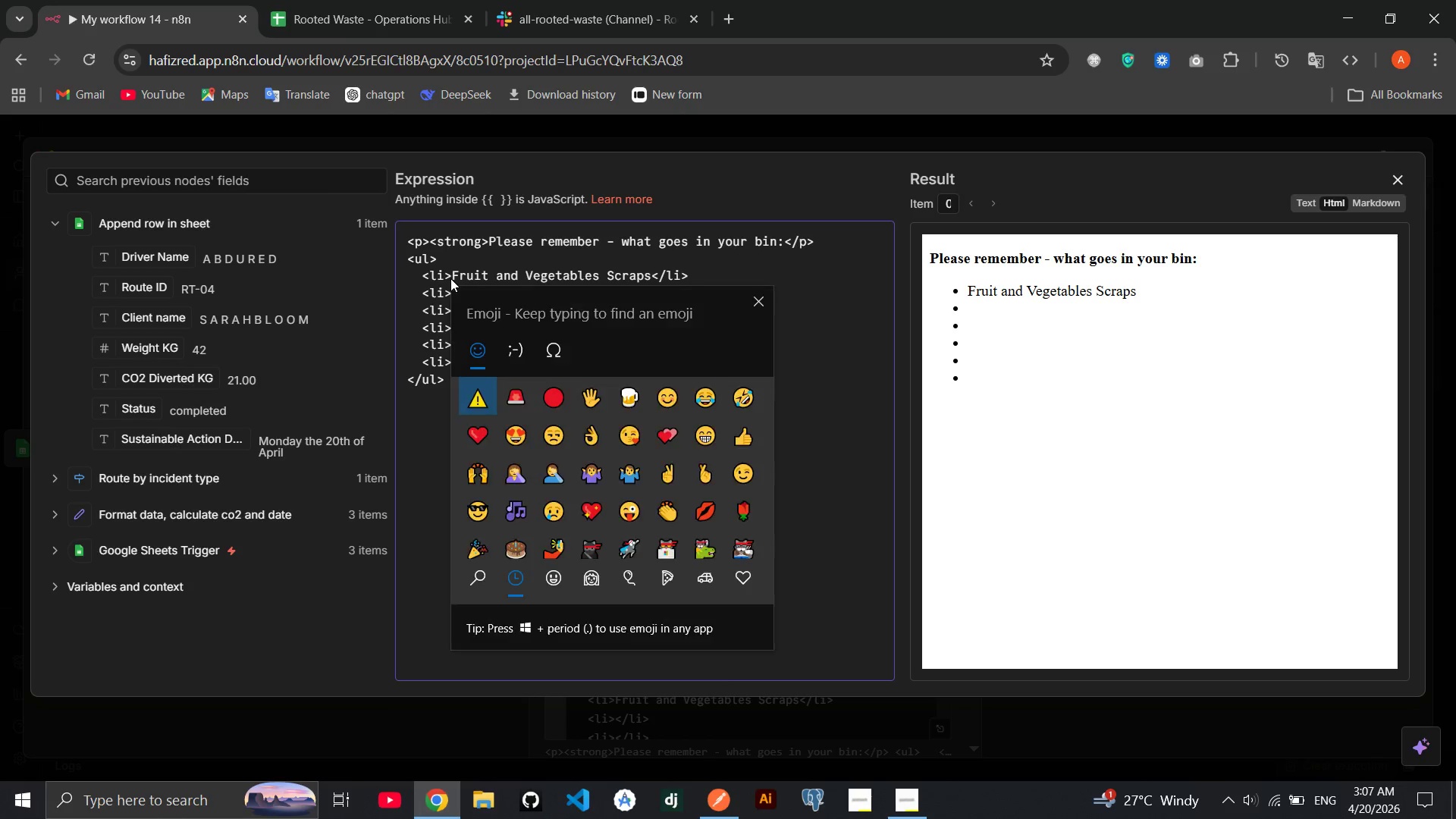 
left_click([450, 278])
 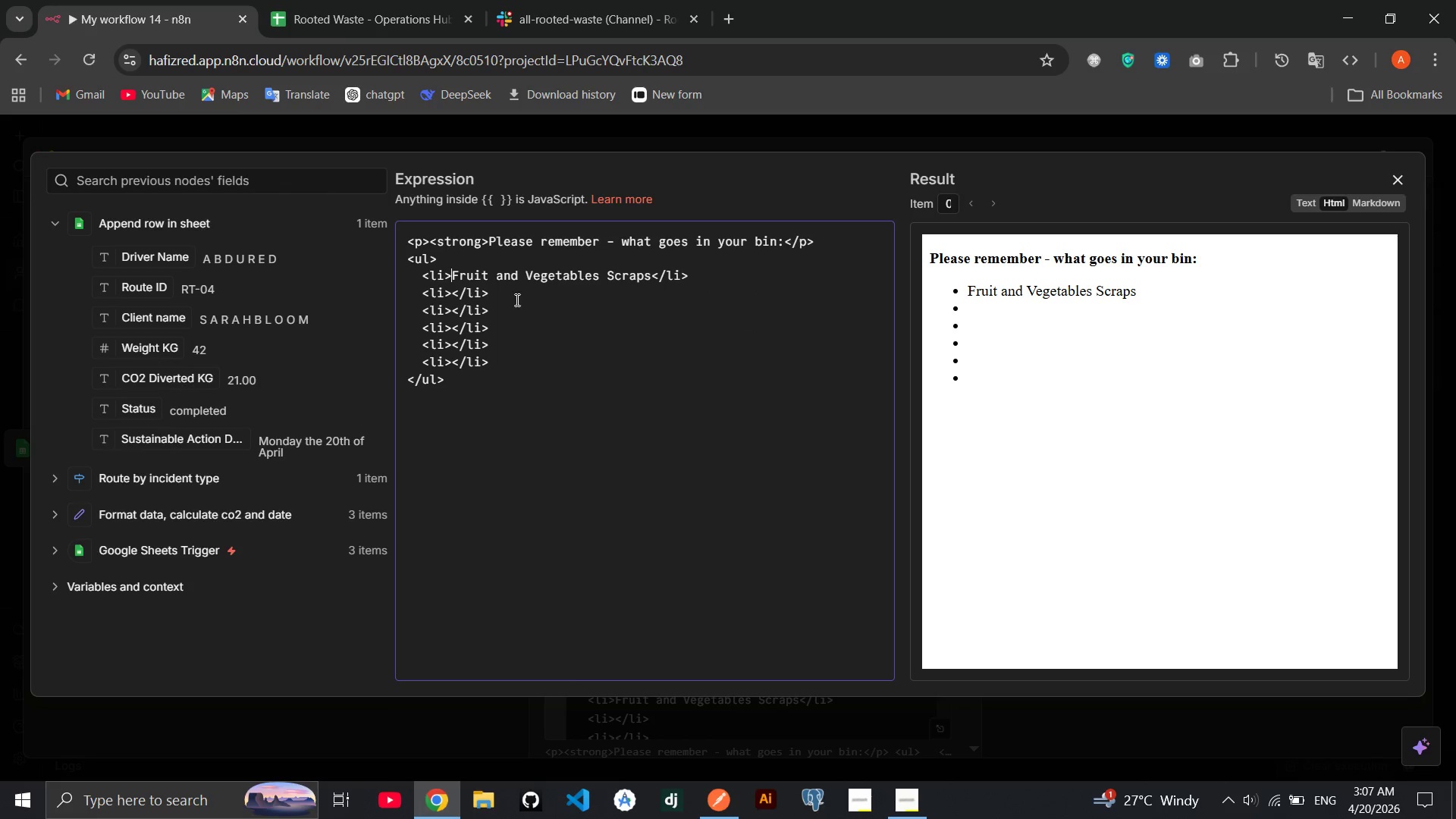 
key(Meta+Period)
 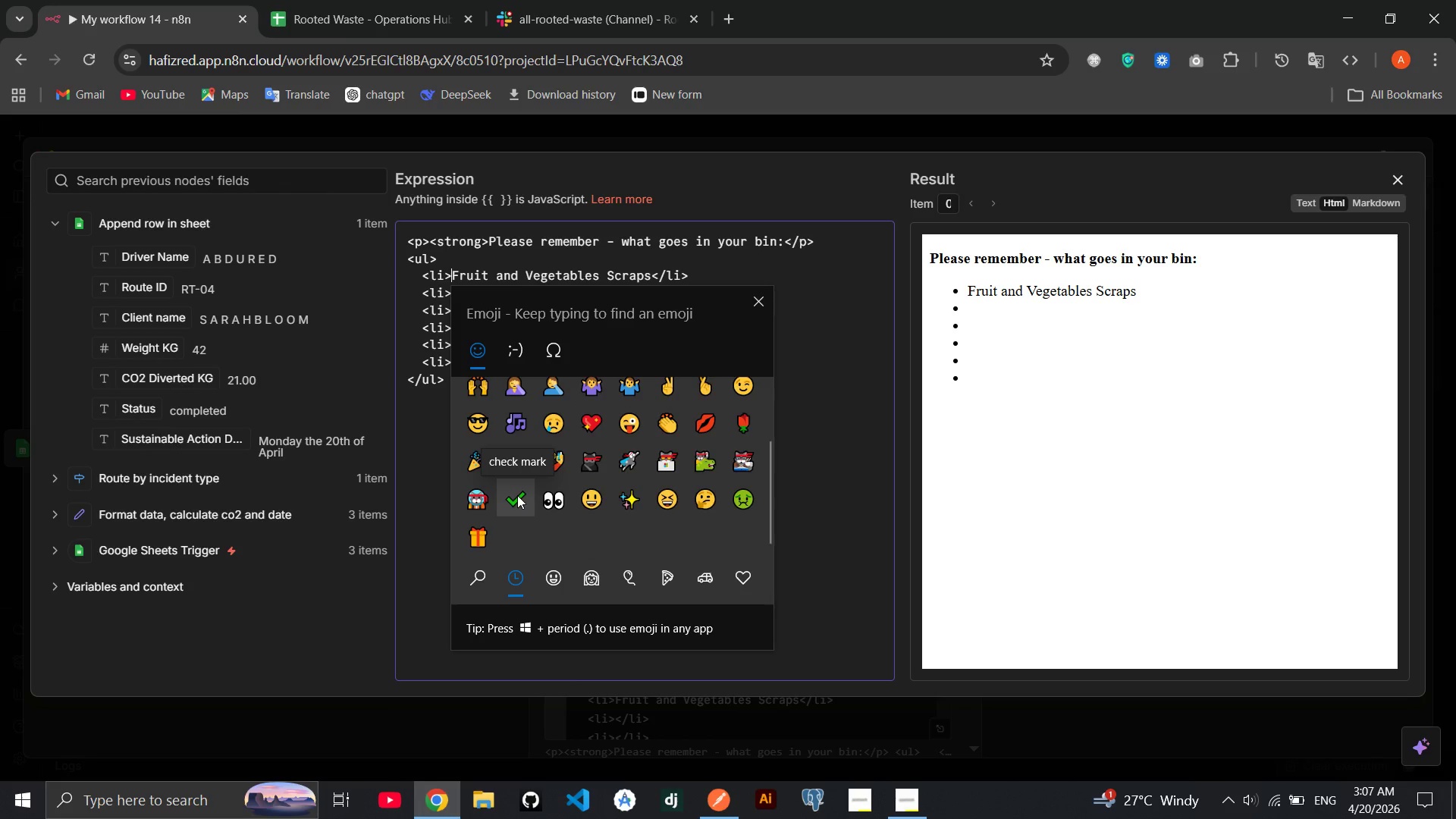 
wait(5.33)
 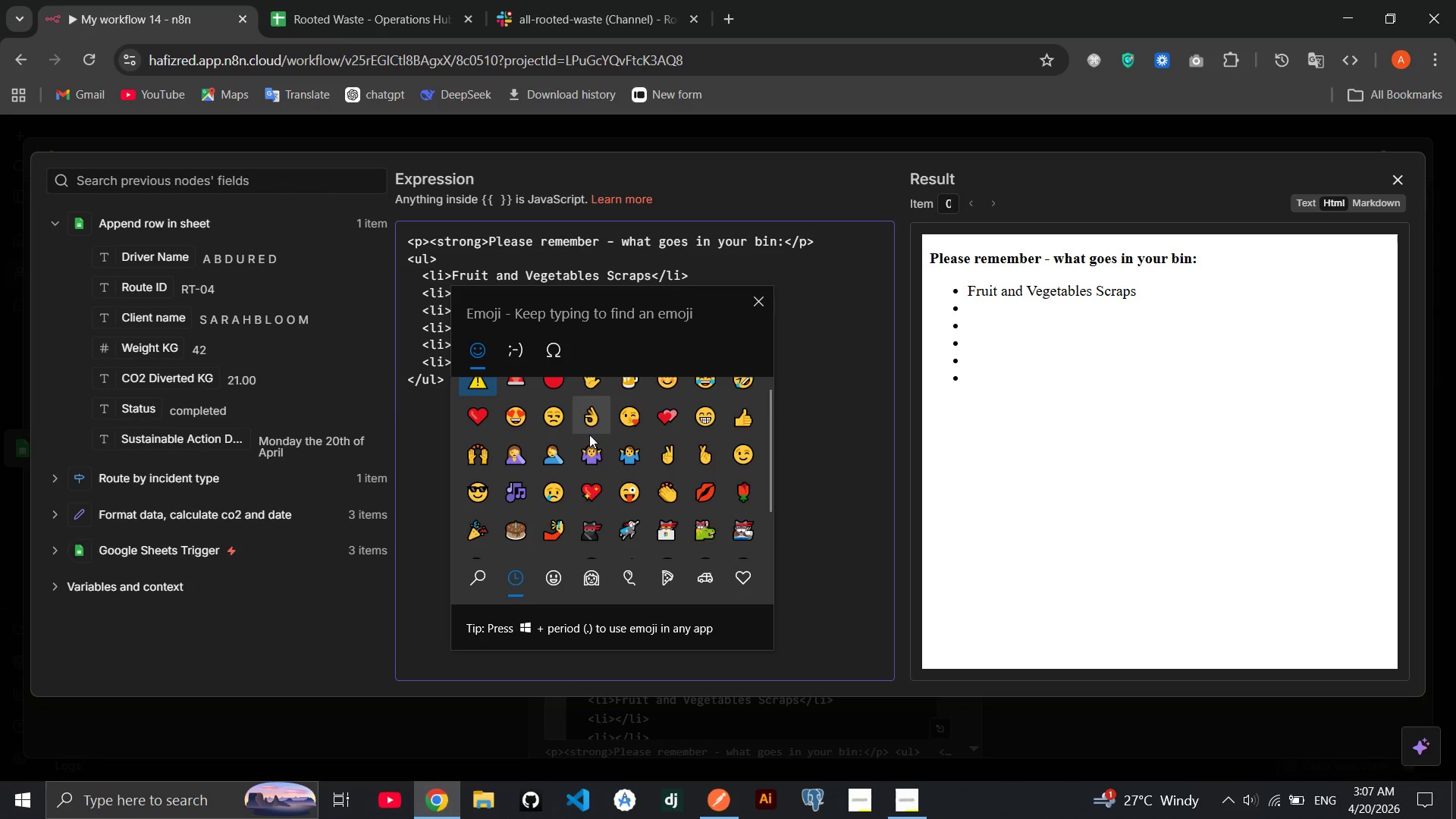 
left_click([556, 580])
 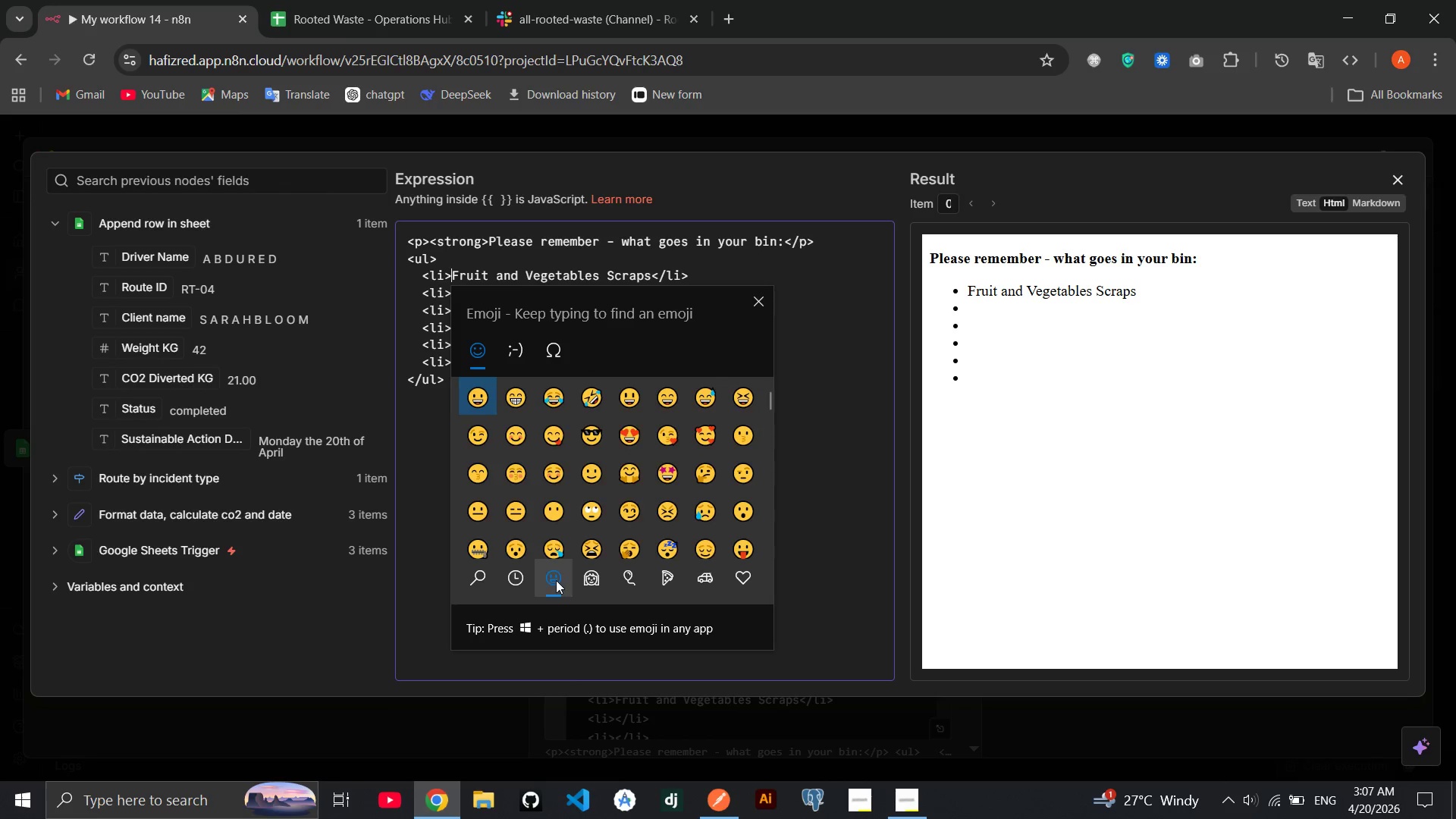 
mouse_move([635, 540])
 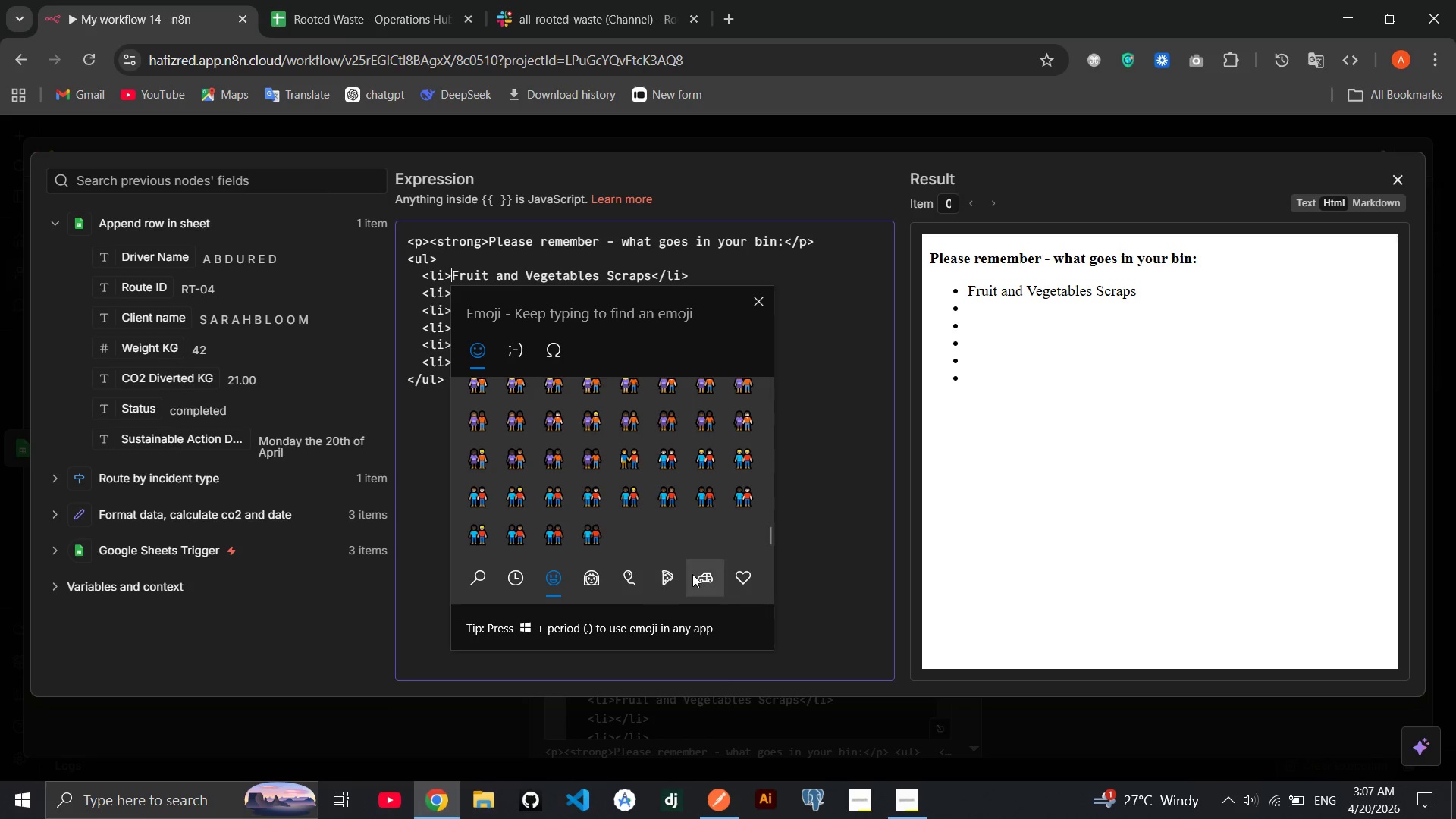 
left_click([692, 574])
 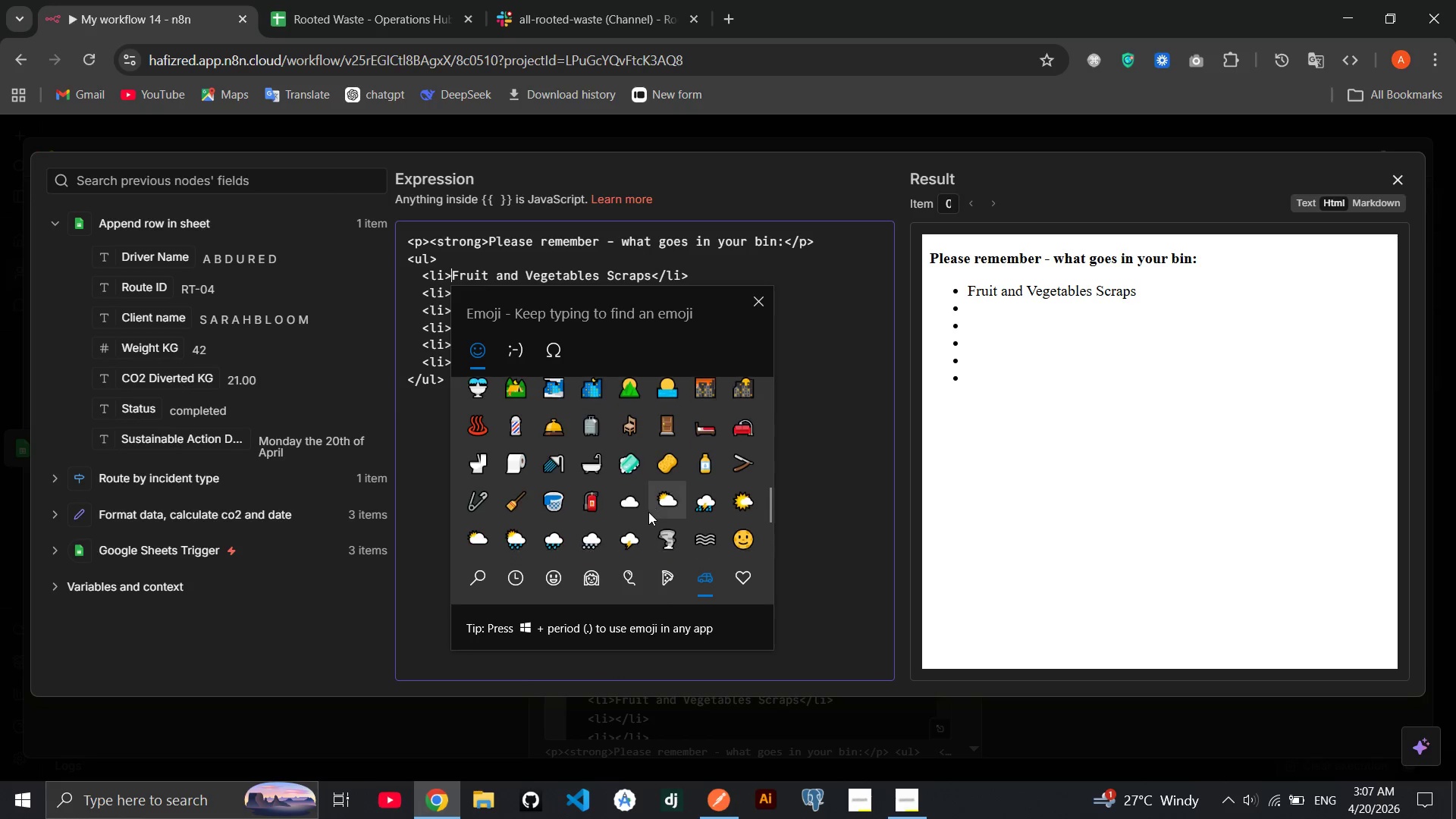 
wait(6.78)
 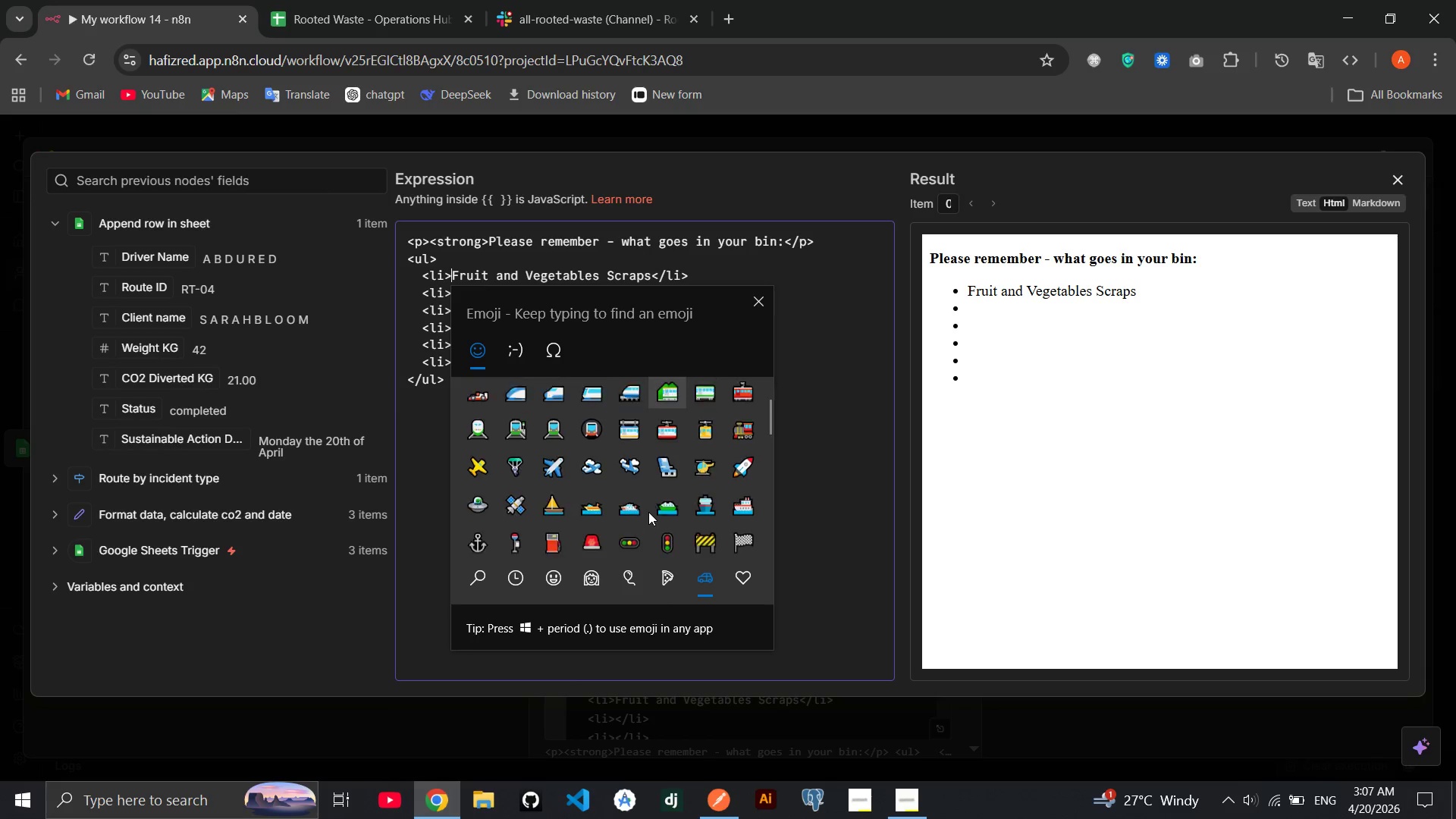 
left_click([724, 577])
 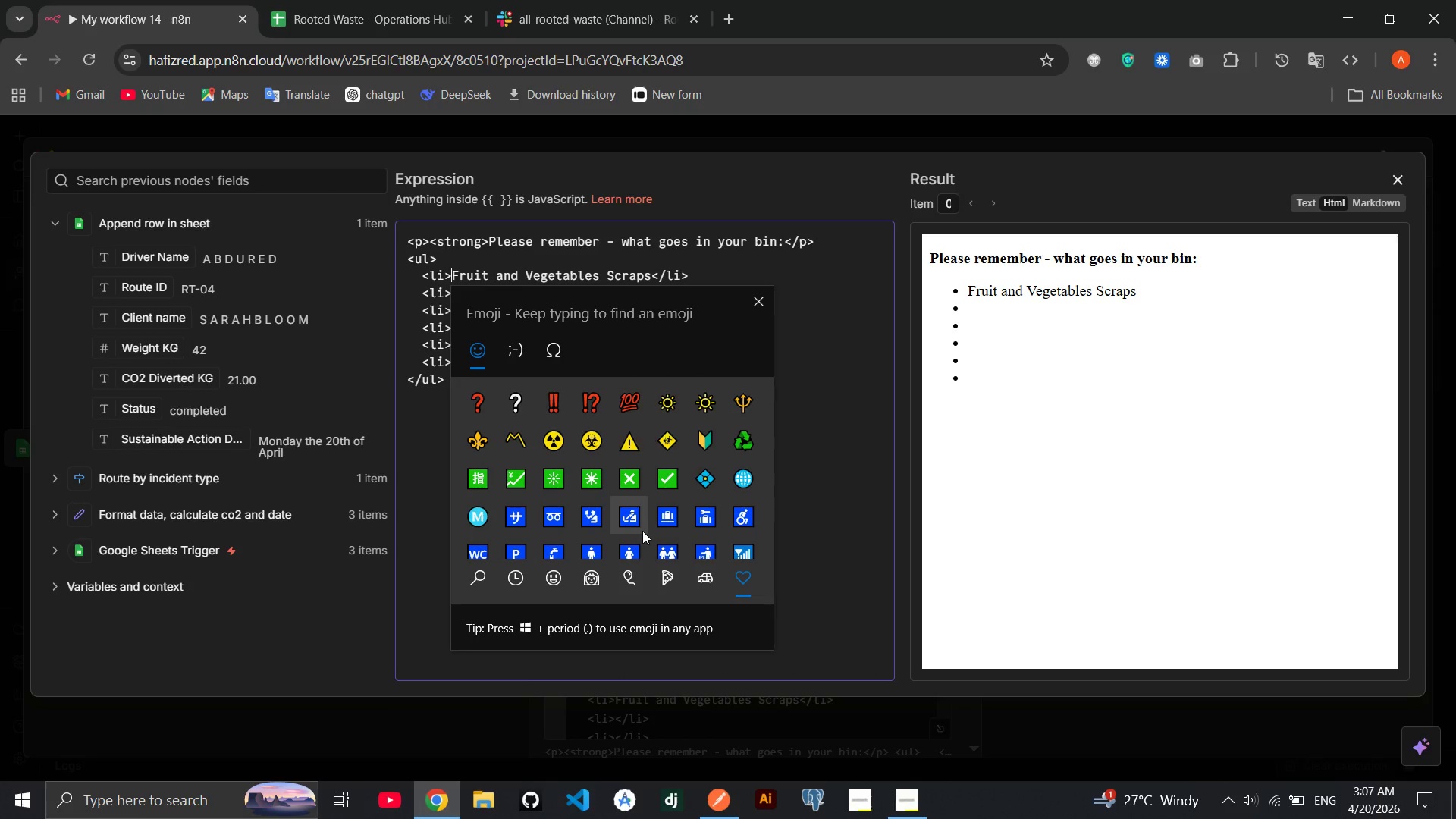 
left_click([664, 479])
 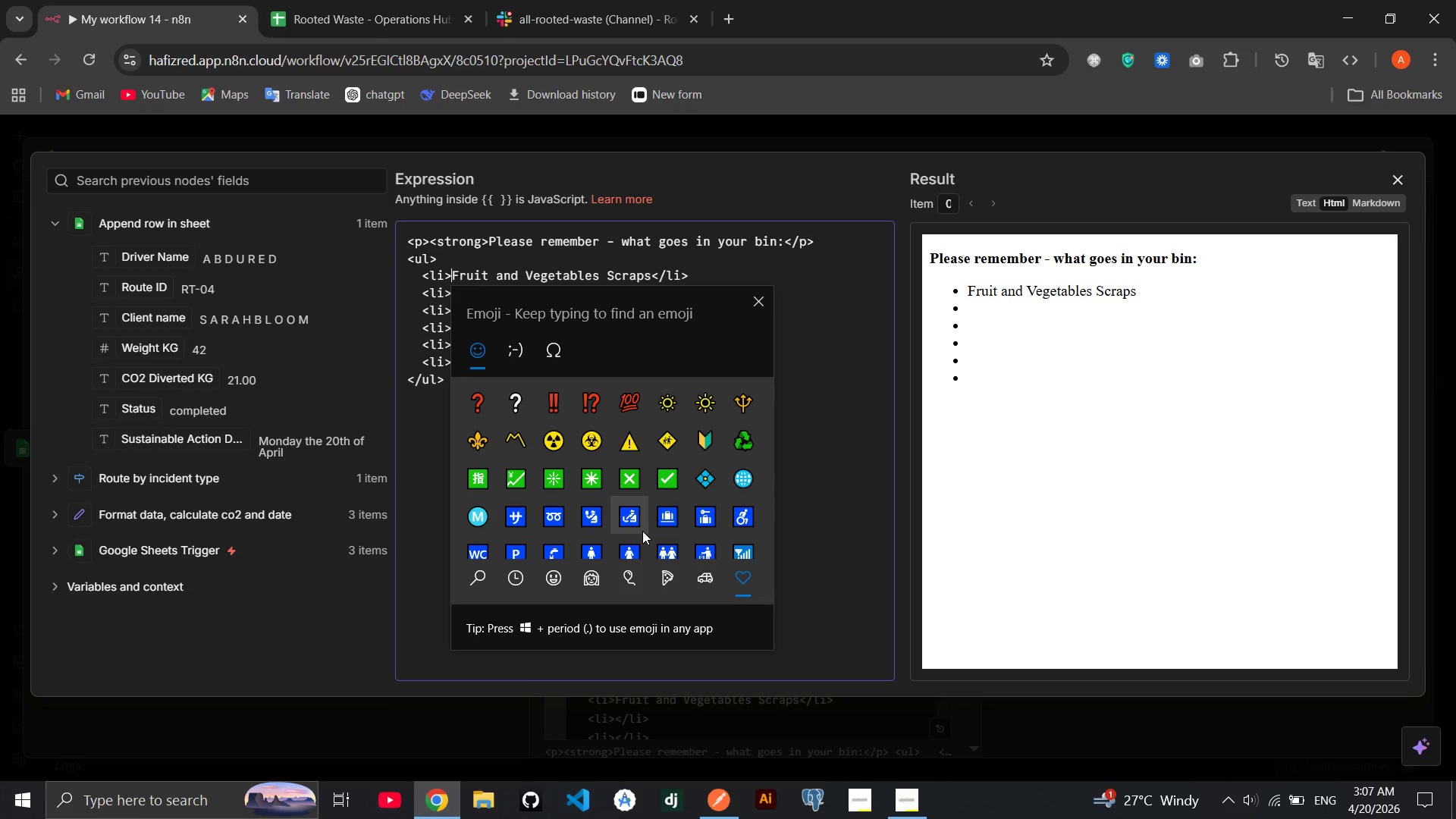 
left_click([417, 473])
 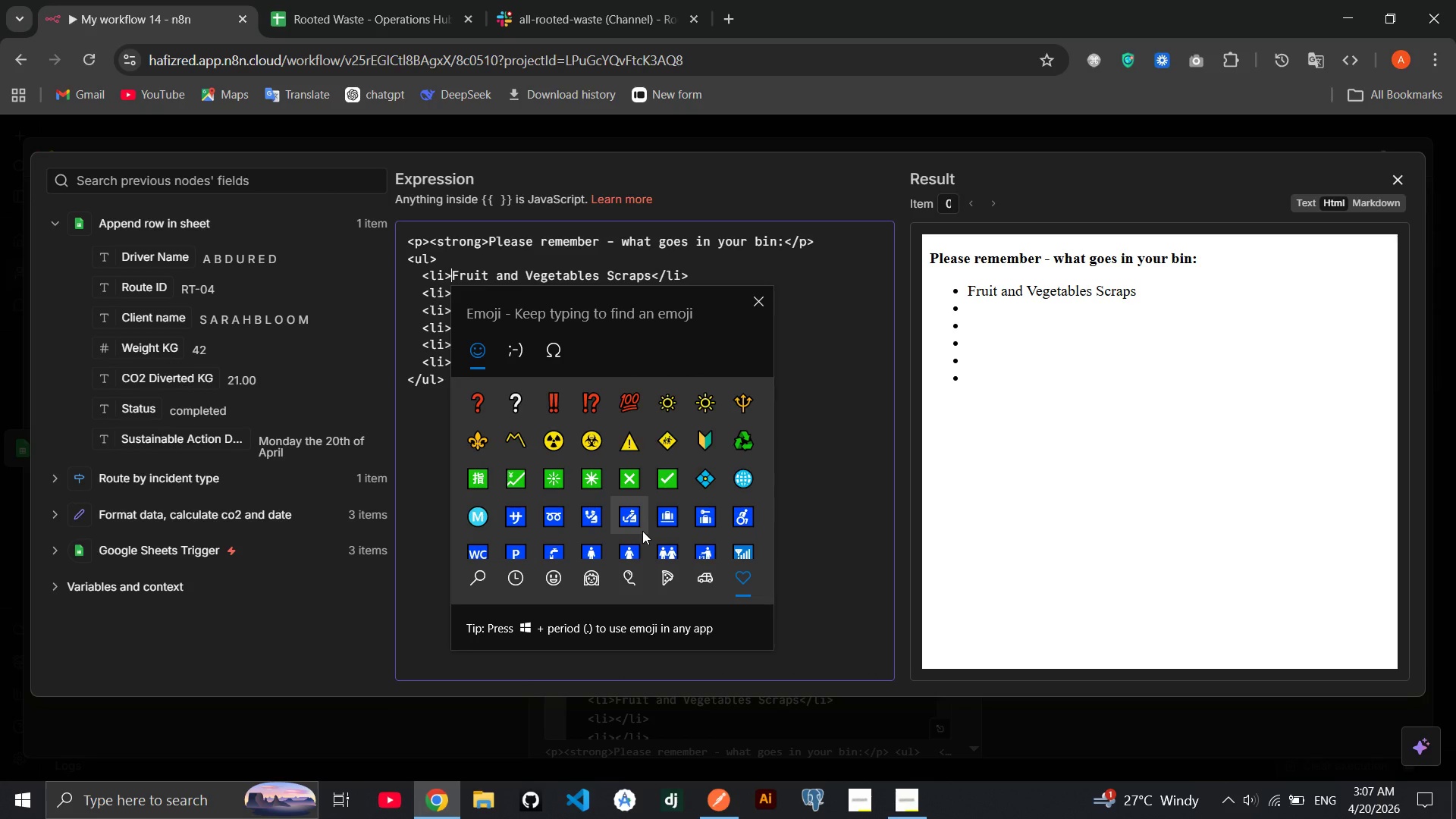 
left_click([451, 294])
 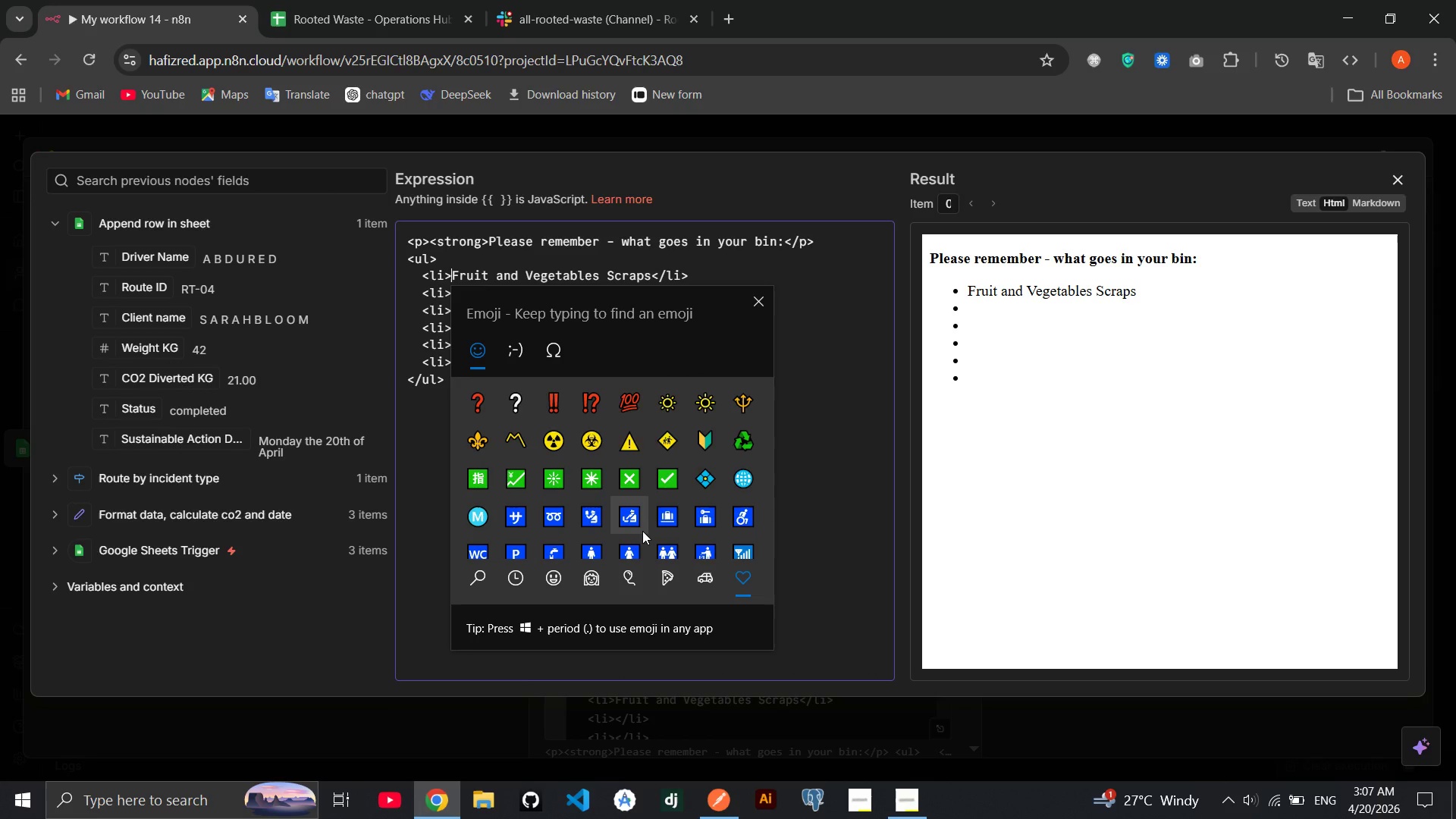 
left_click_drag(start_coordinate=[466, 275], to_coordinate=[453, 275])
 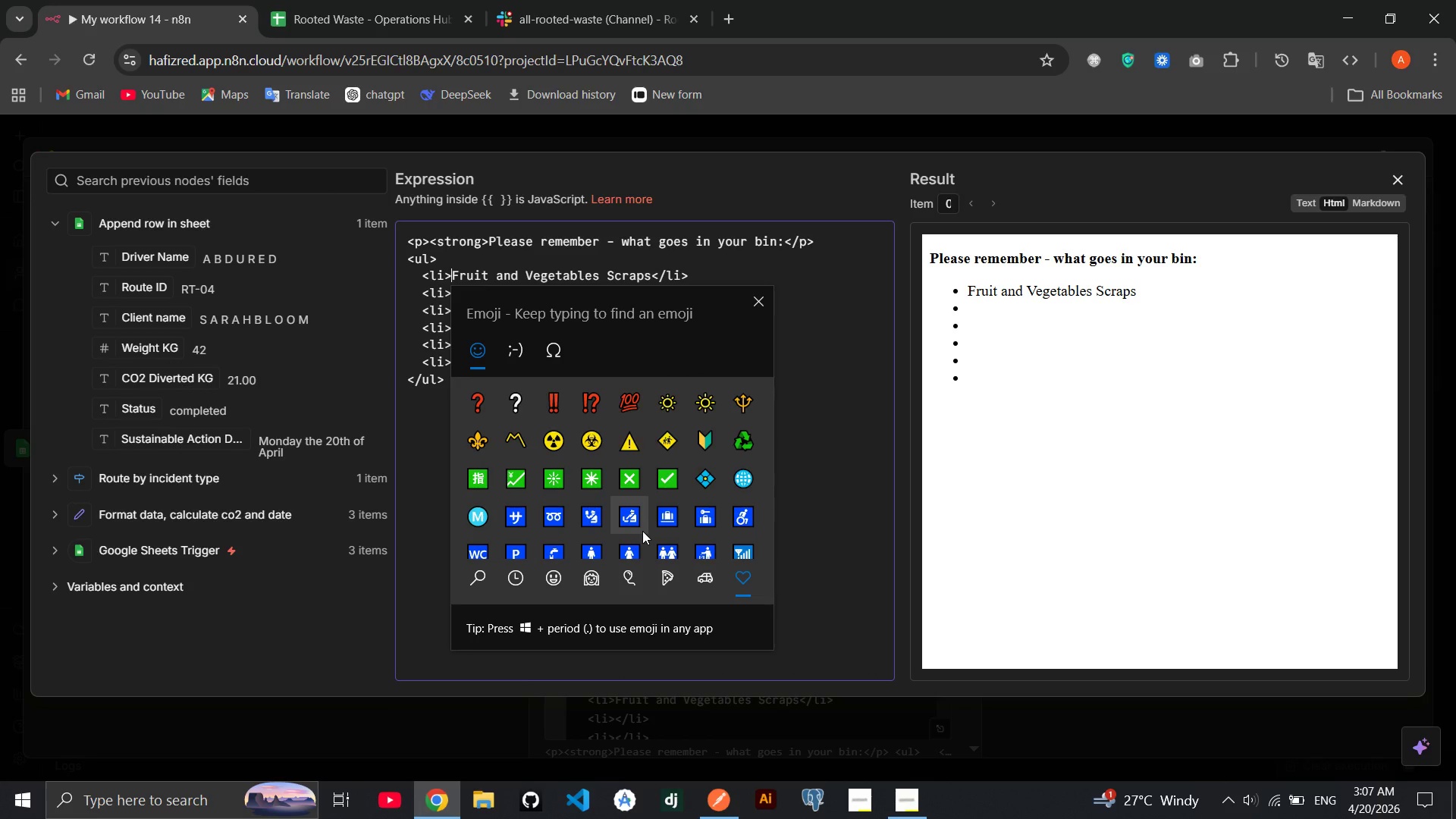 
key(Control+C)
 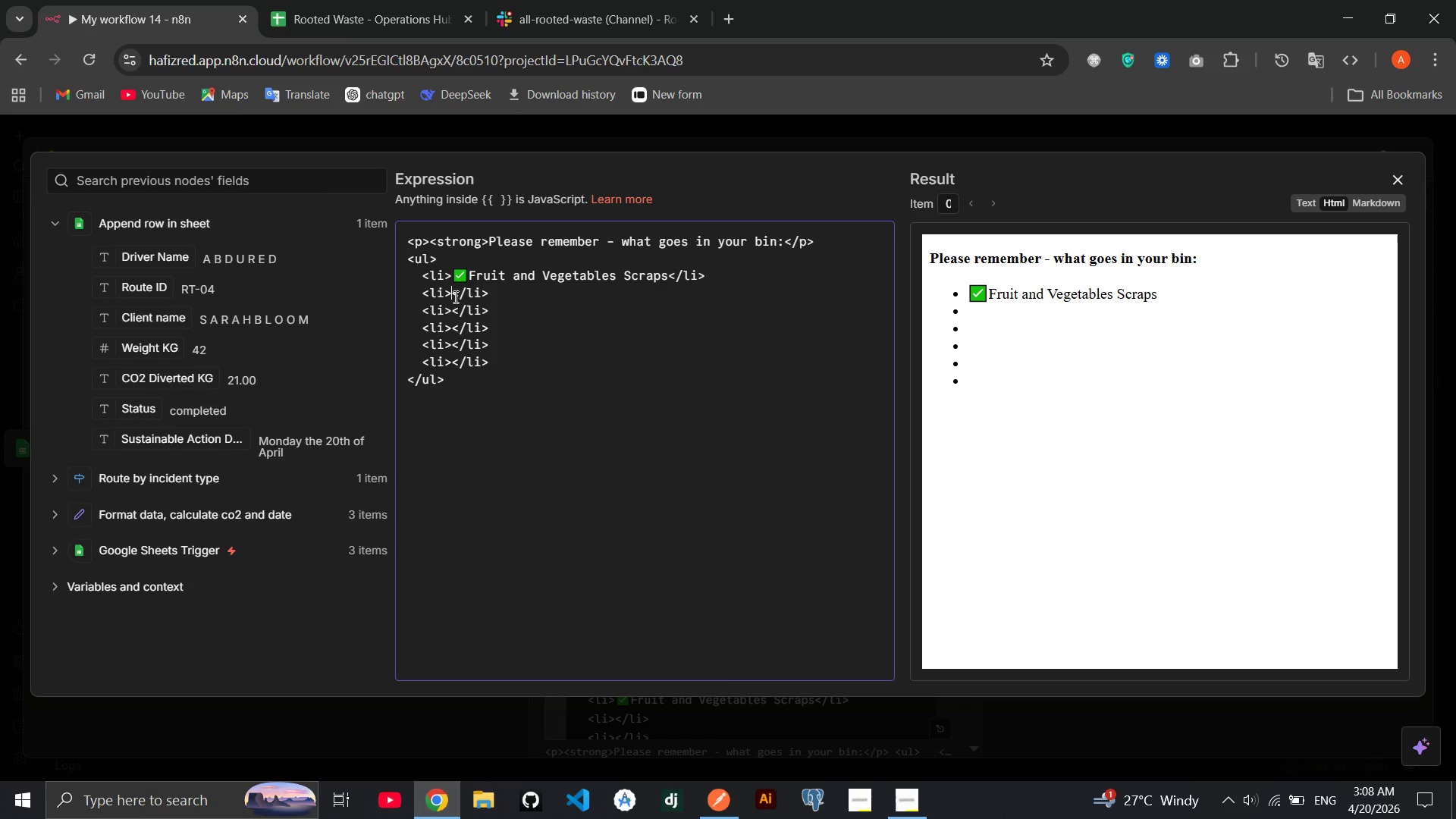 